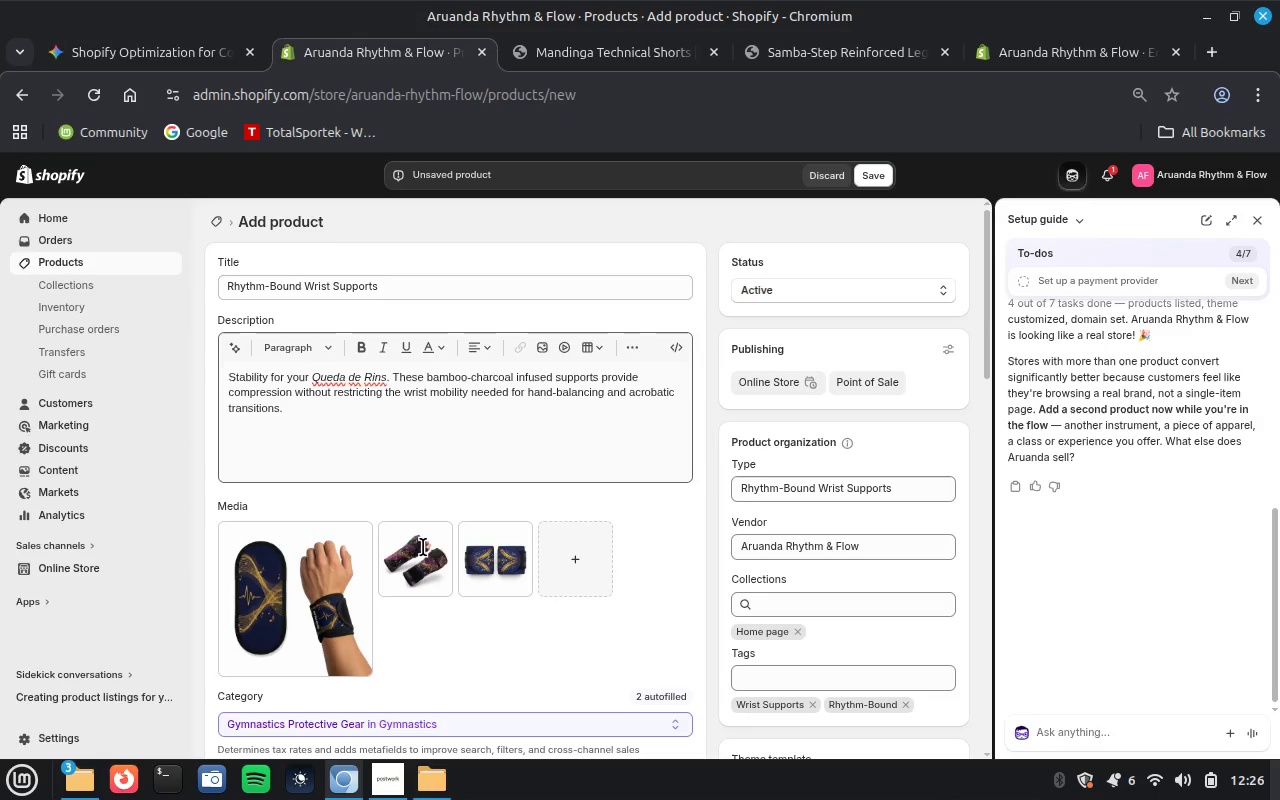 
left_click([422, 561])
 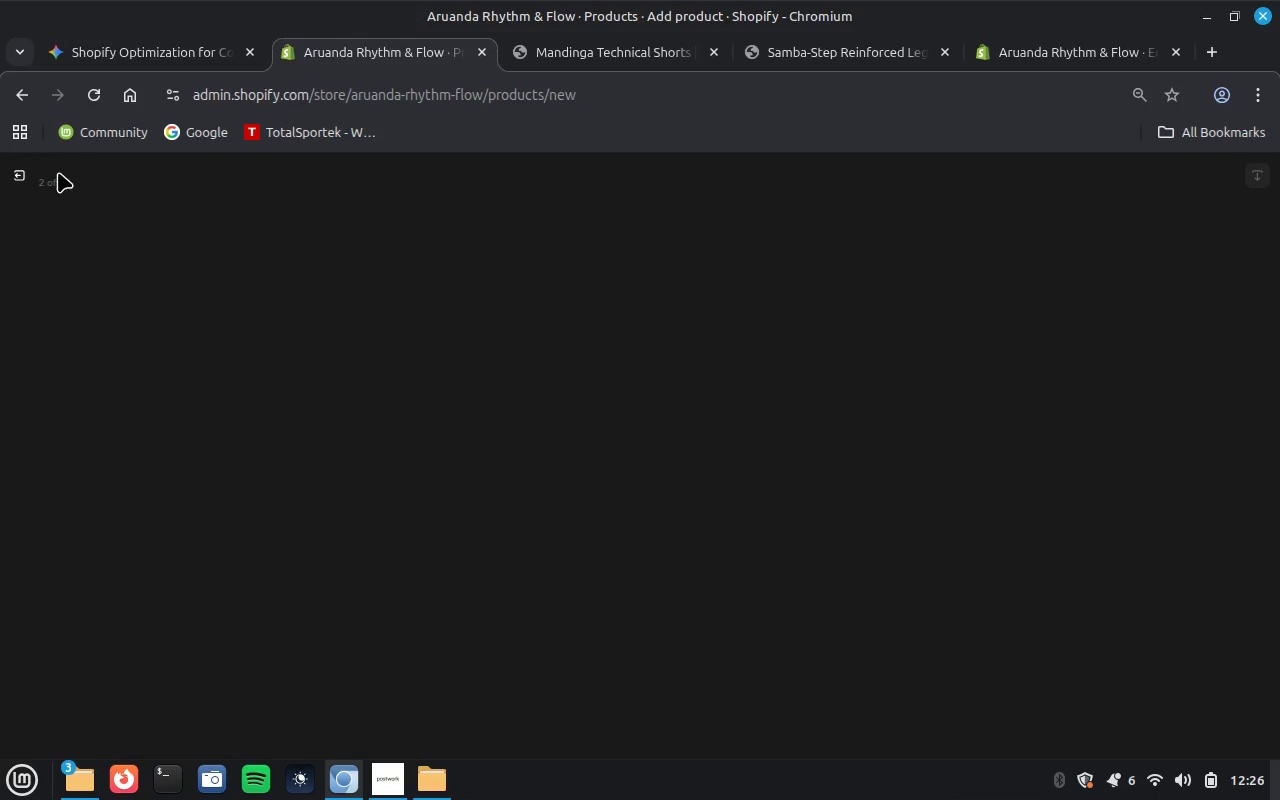 
wait(10.44)
 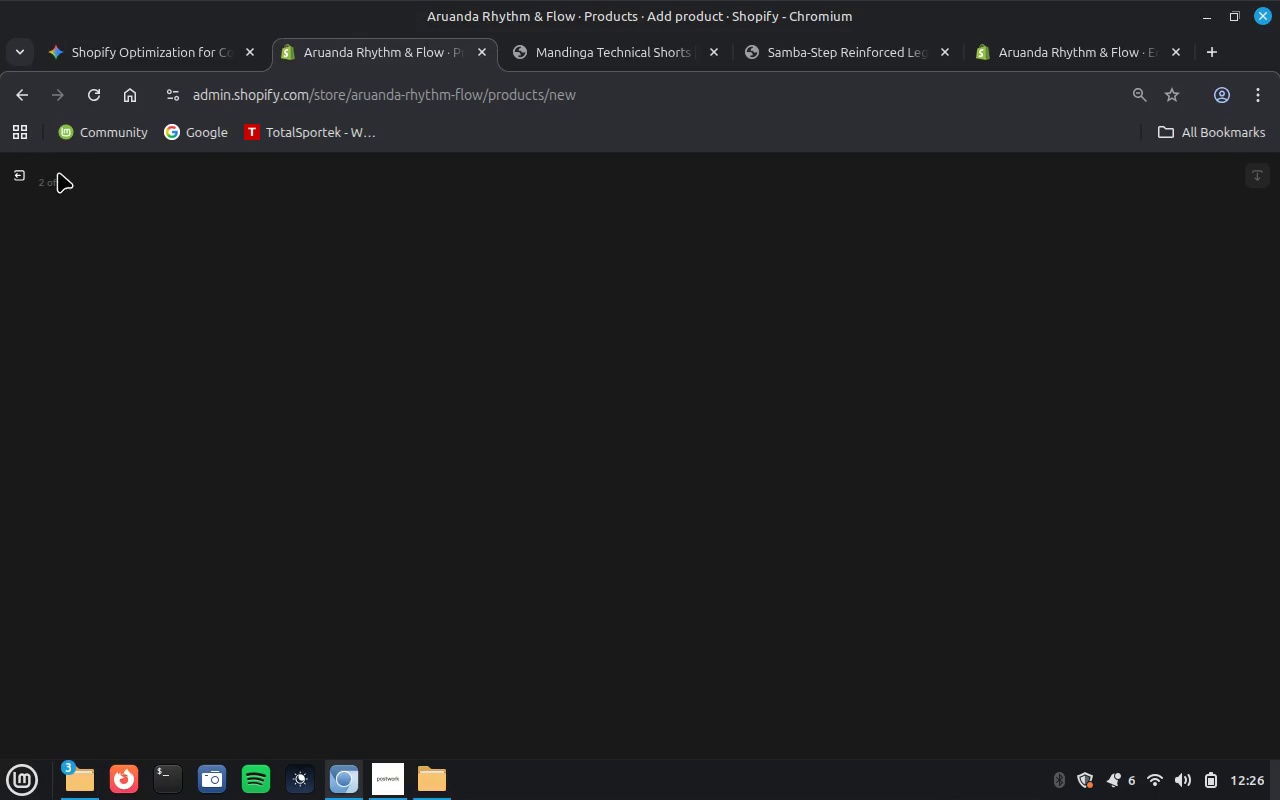 
left_click([17, 173])
 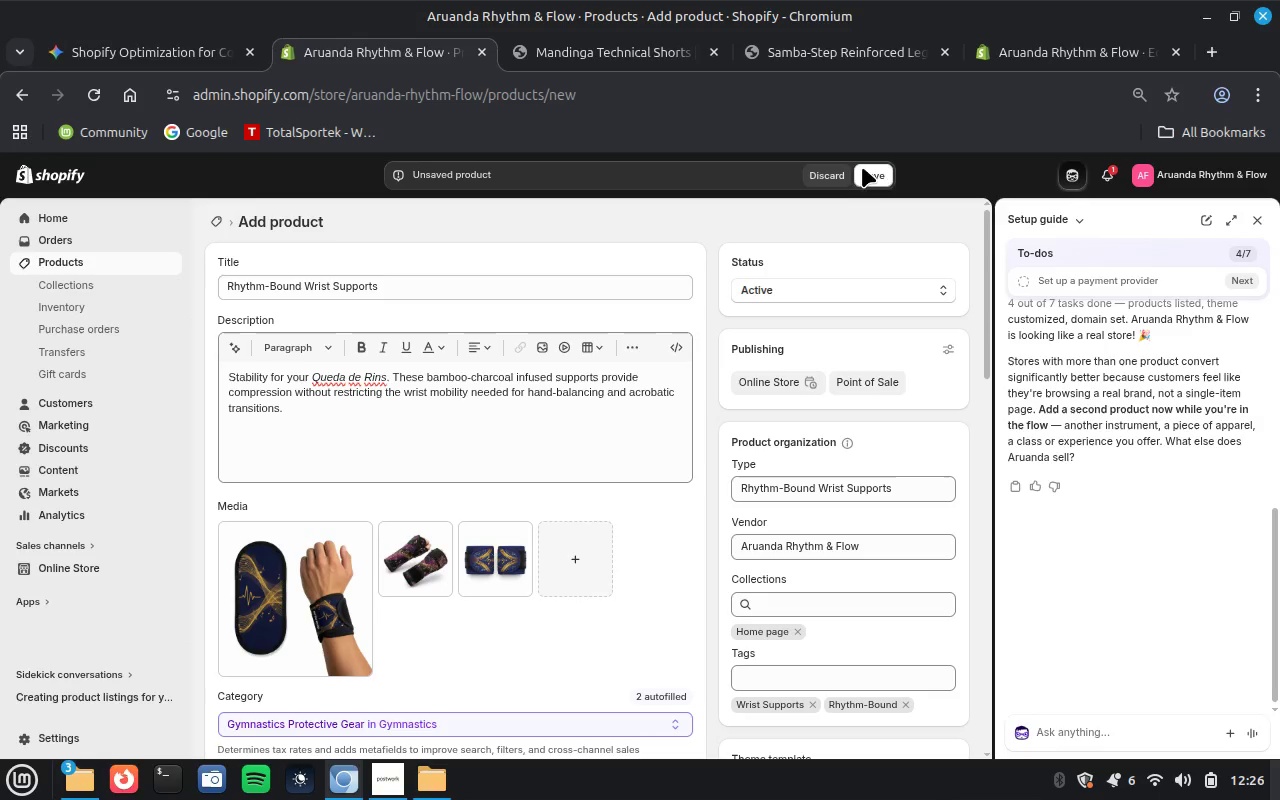 
left_click([880, 176])
 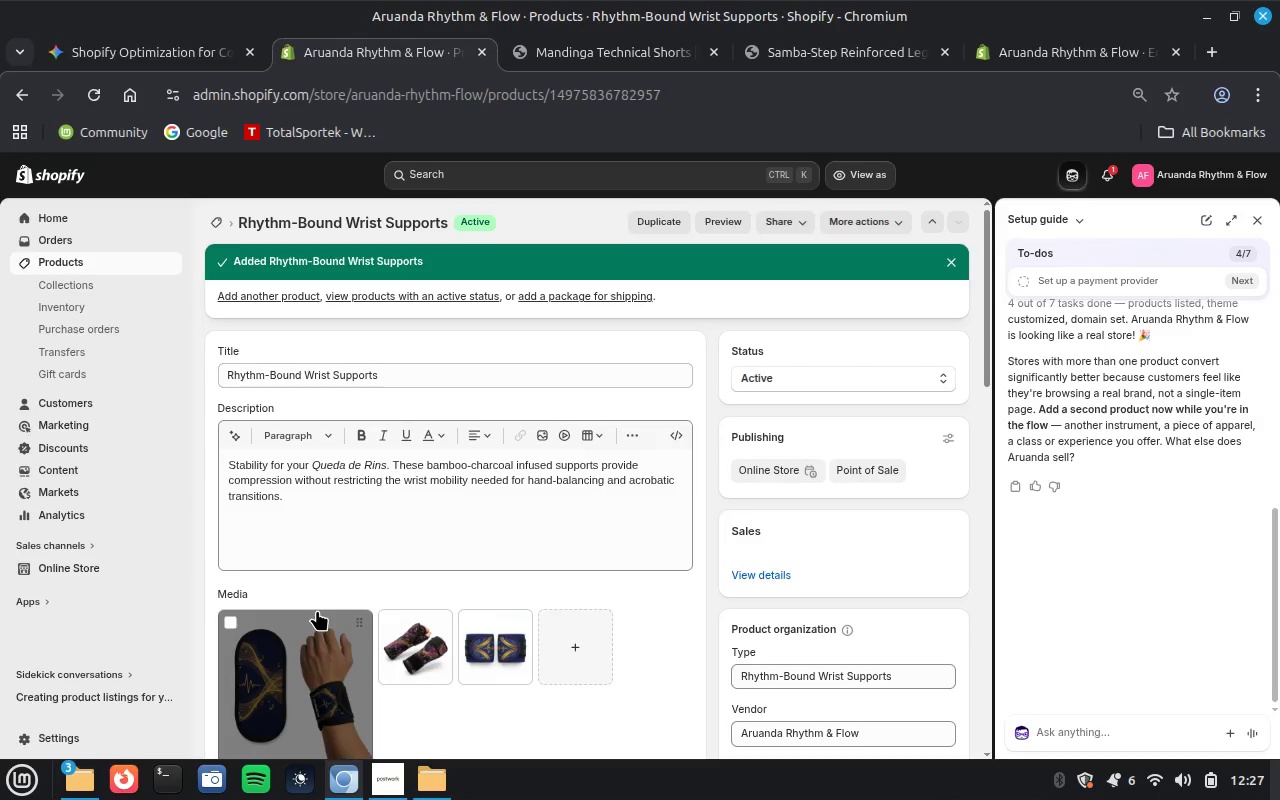 
wait(48.28)
 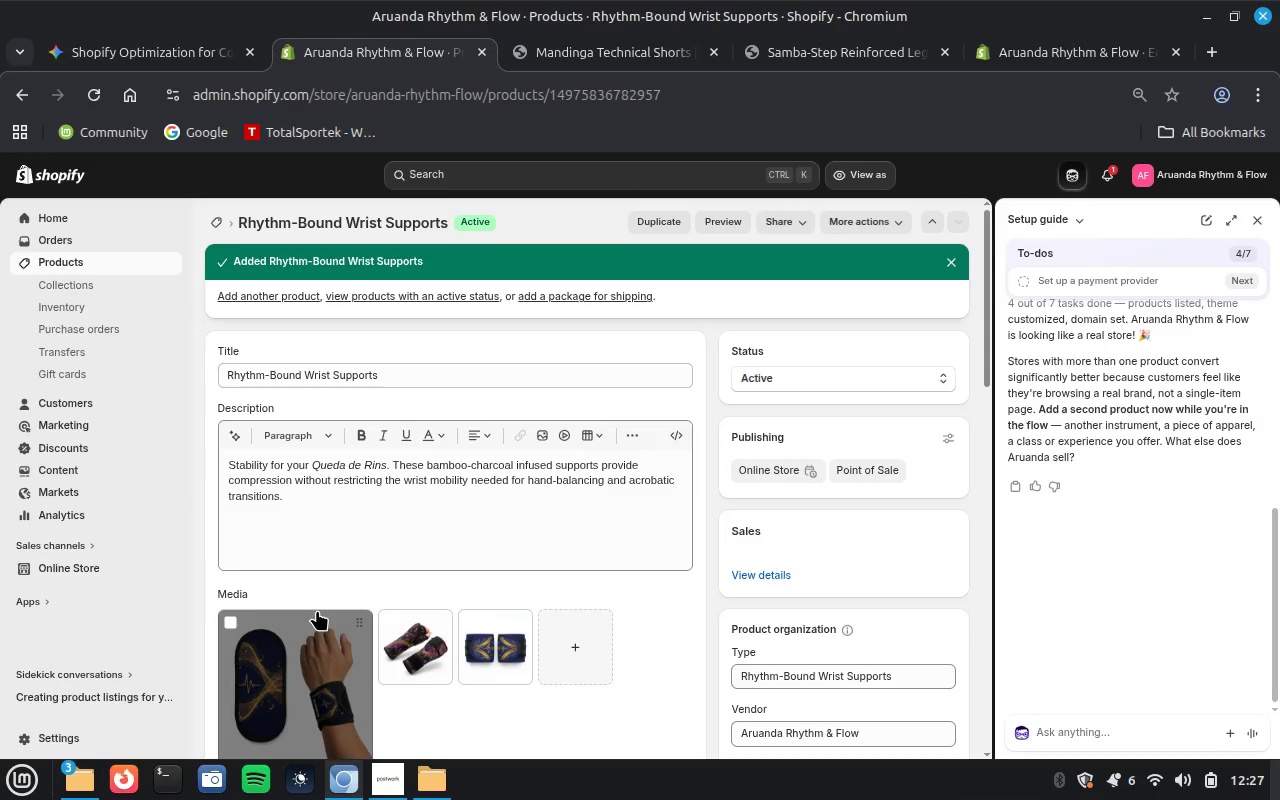 
left_click([311, 670])
 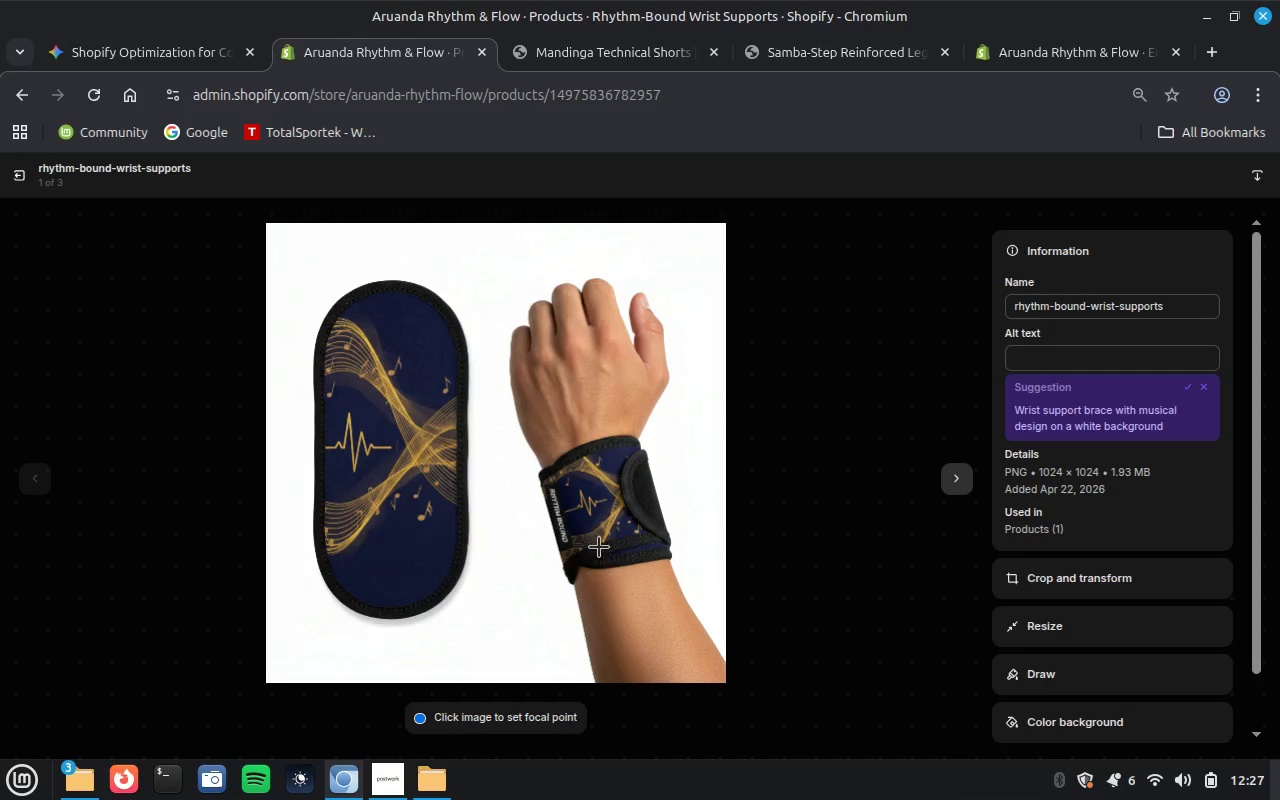 
wait(5.45)
 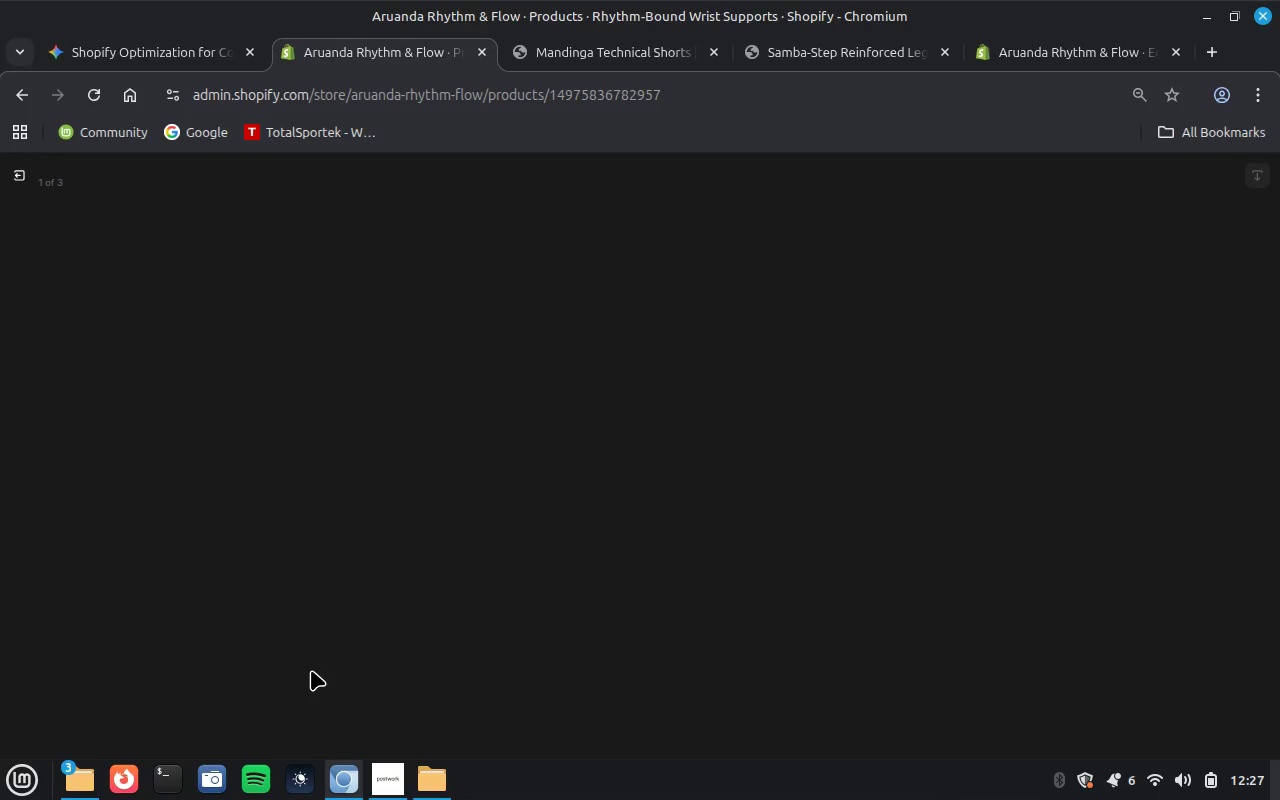 
left_click([1036, 357])
 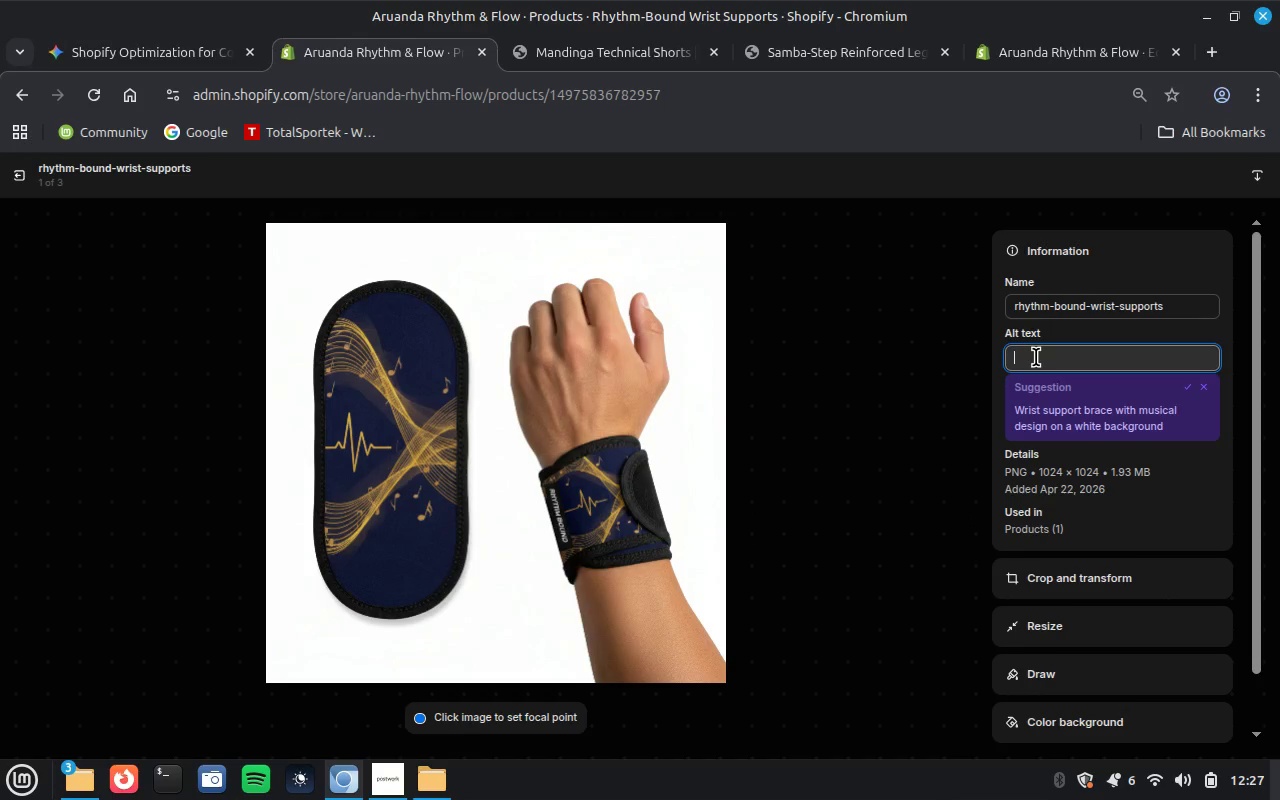 
key(Control+V)
 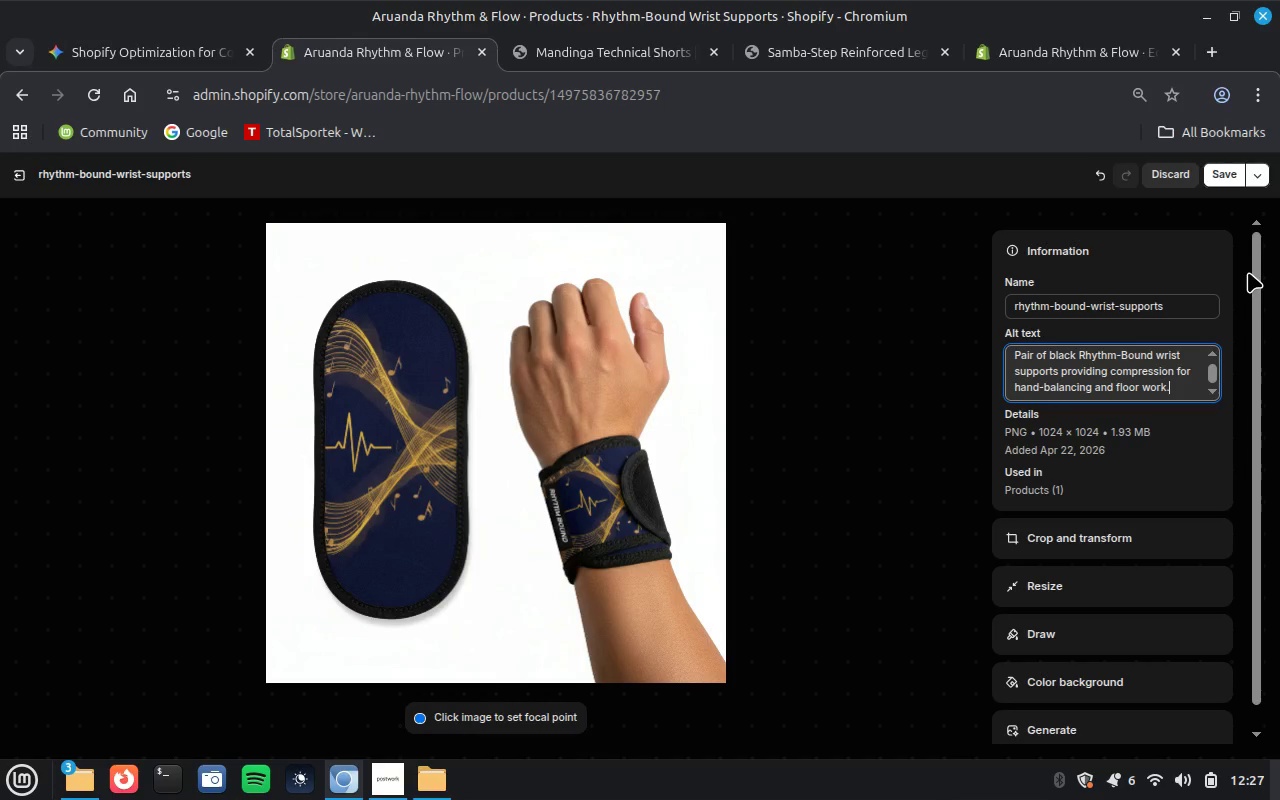 
left_click([1217, 167])
 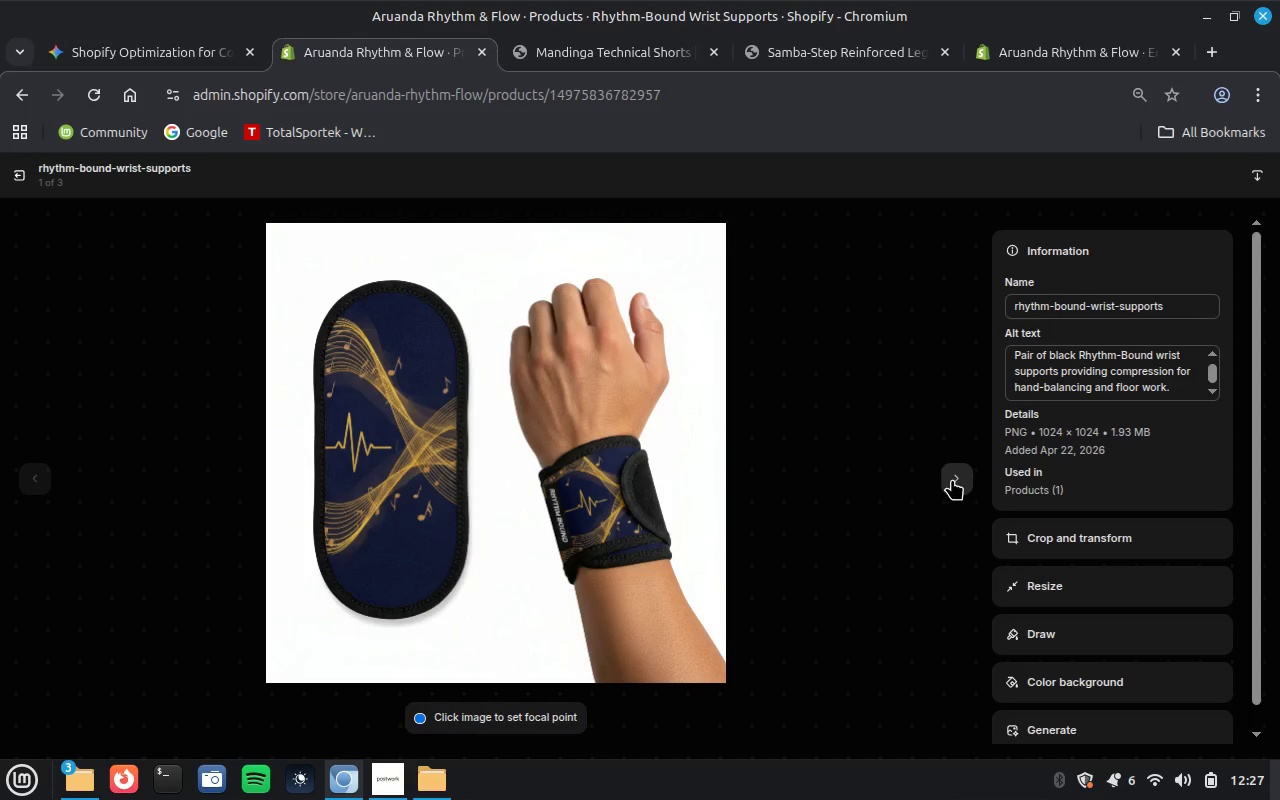 
left_click([952, 479])
 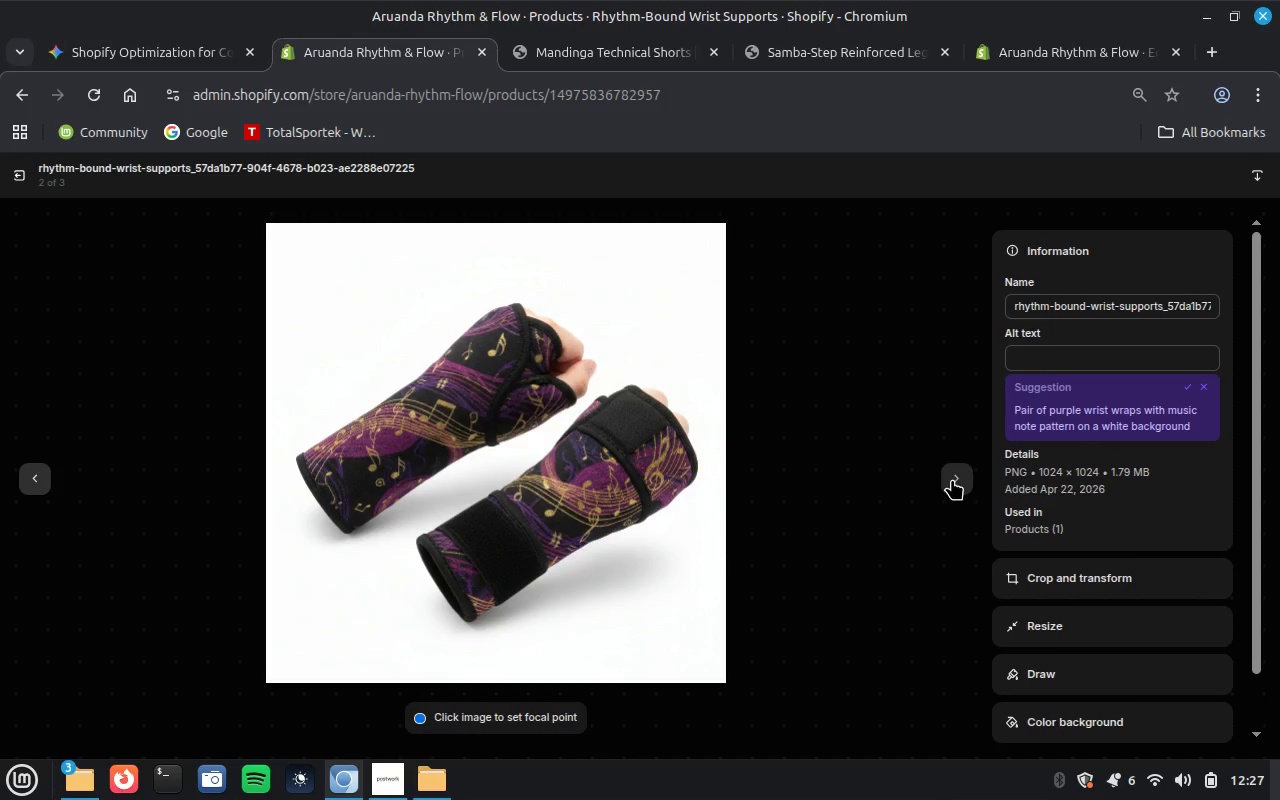 
left_click([1074, 357])
 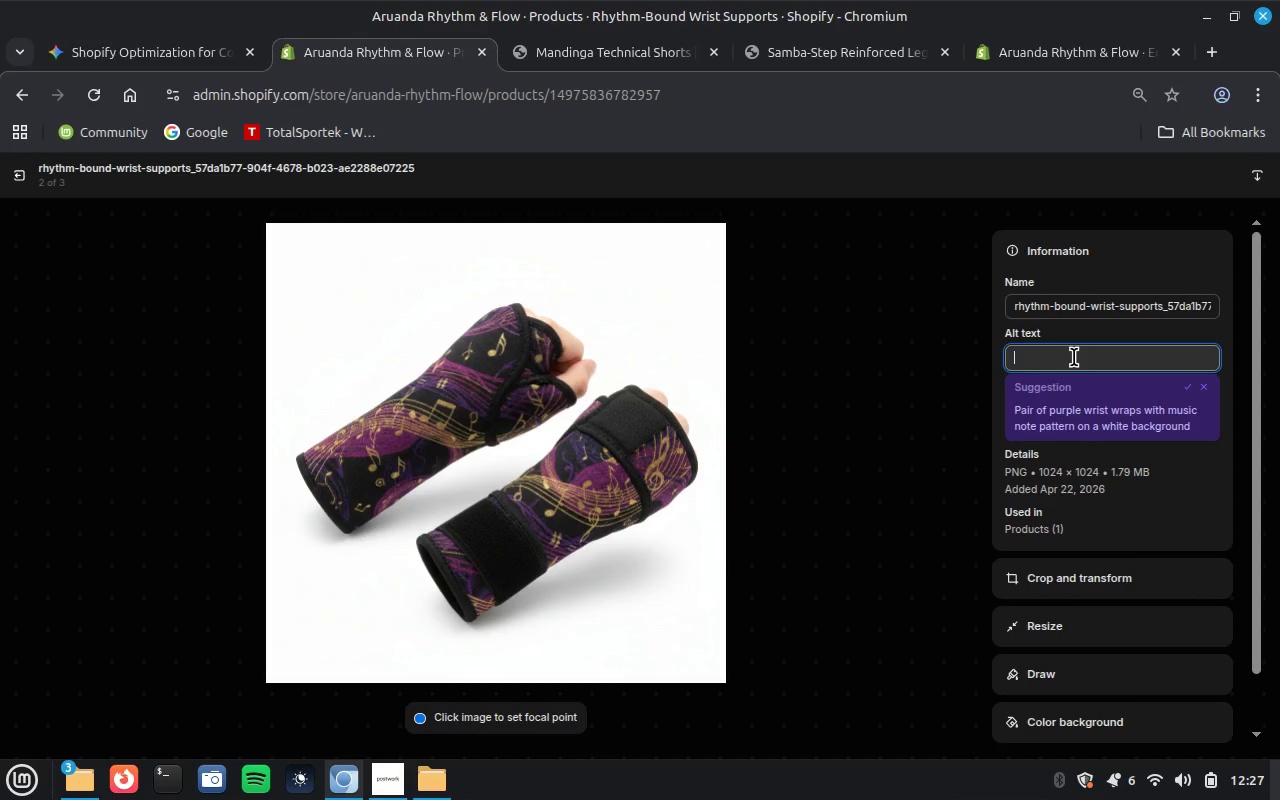 
key(Control+V)
 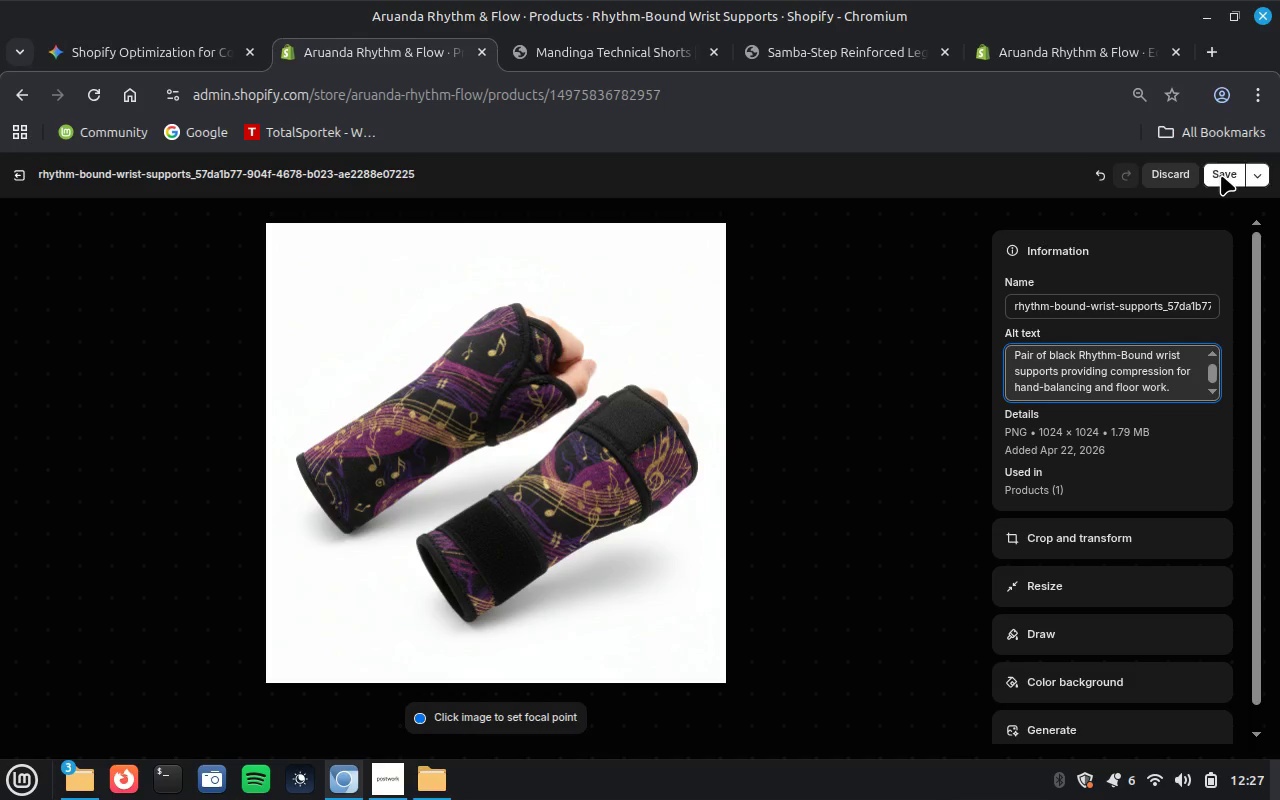 
left_click([1220, 171])
 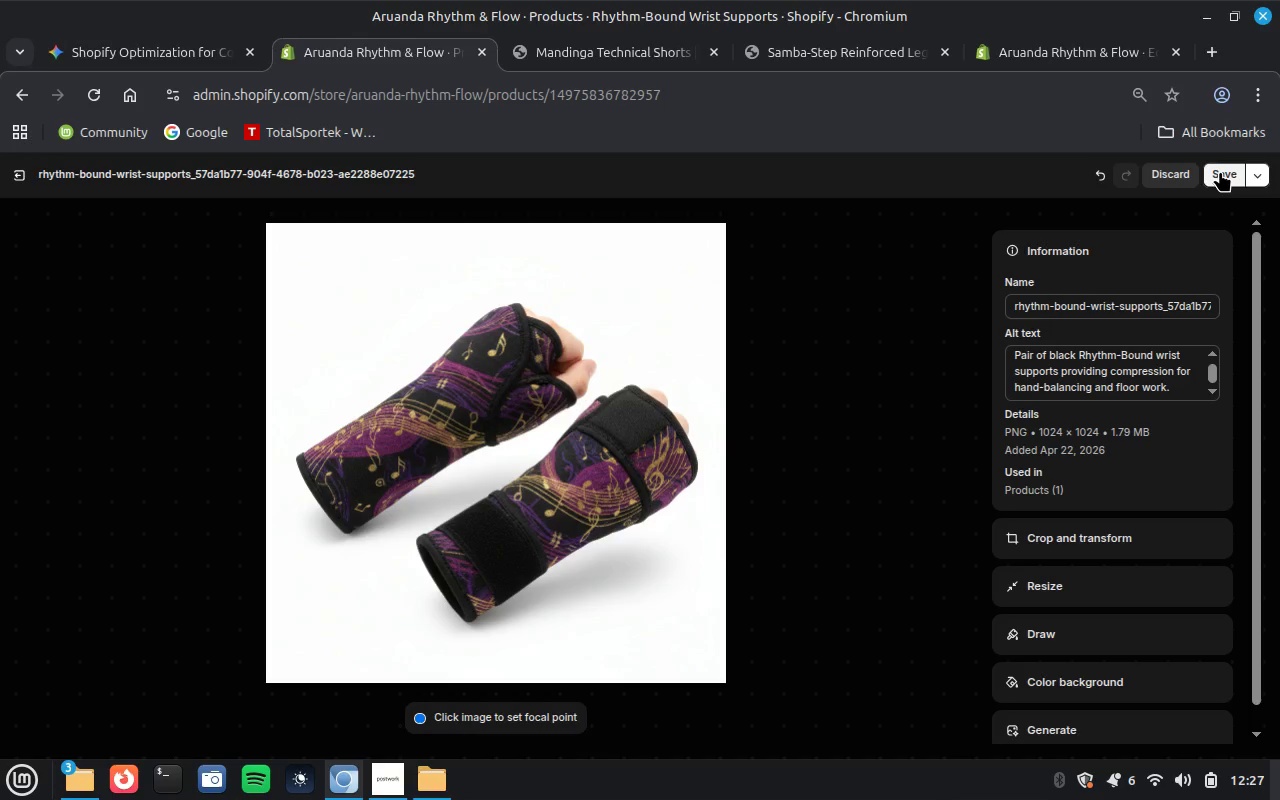 
wait(12.71)
 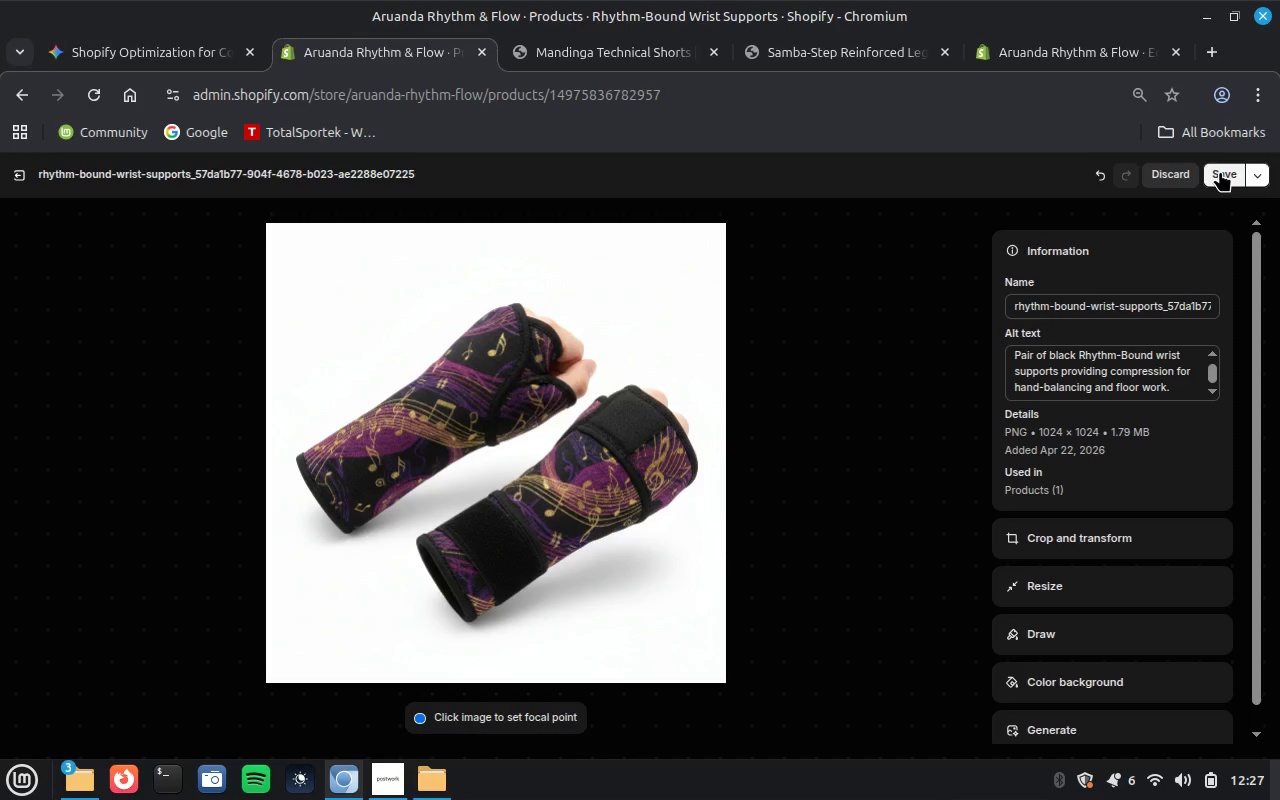 
left_click([1224, 172])
 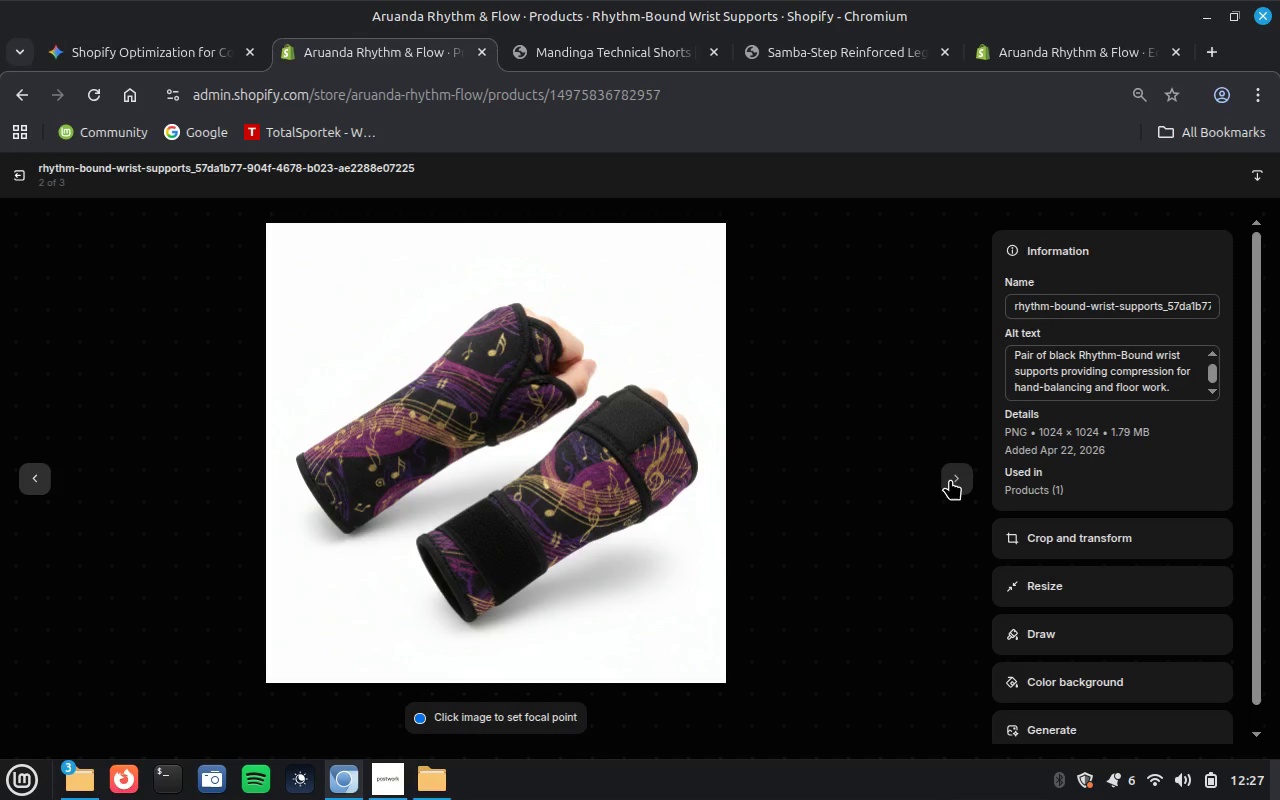 
wait(7.43)
 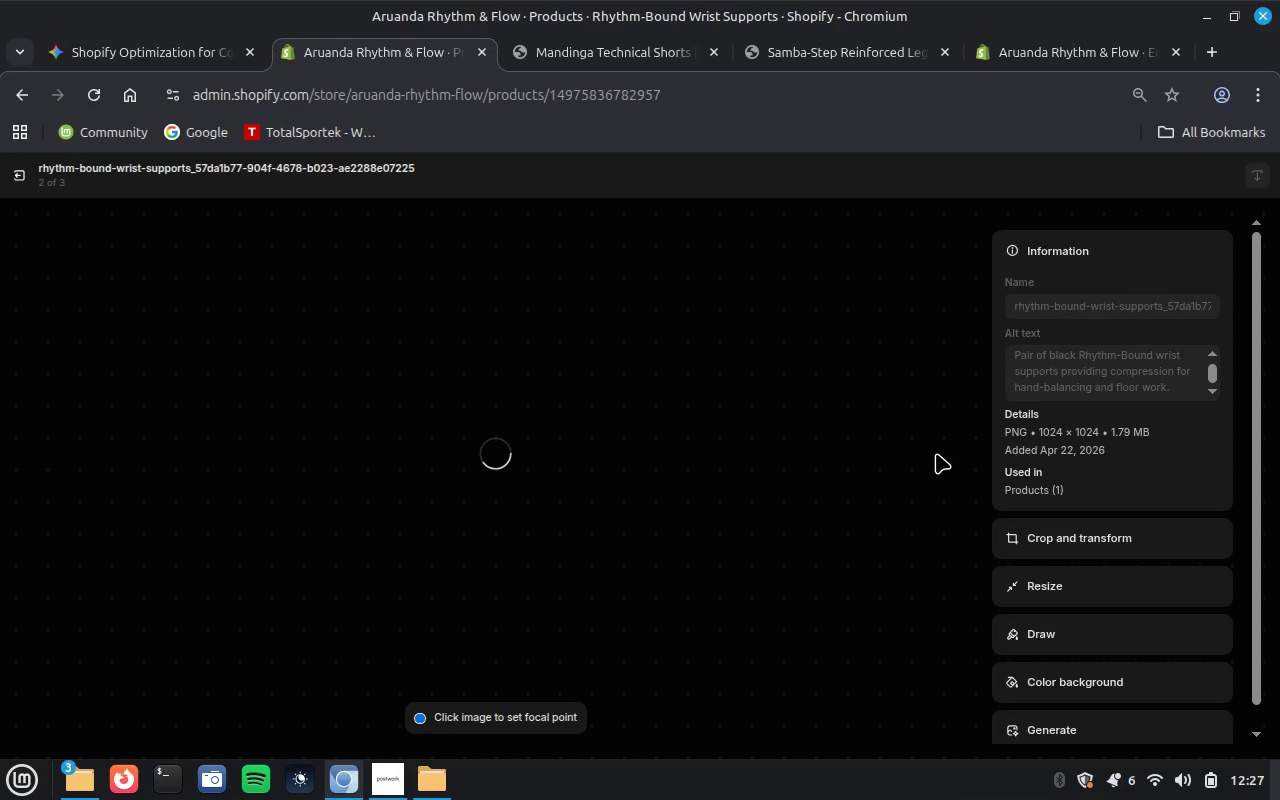 
left_click([950, 479])
 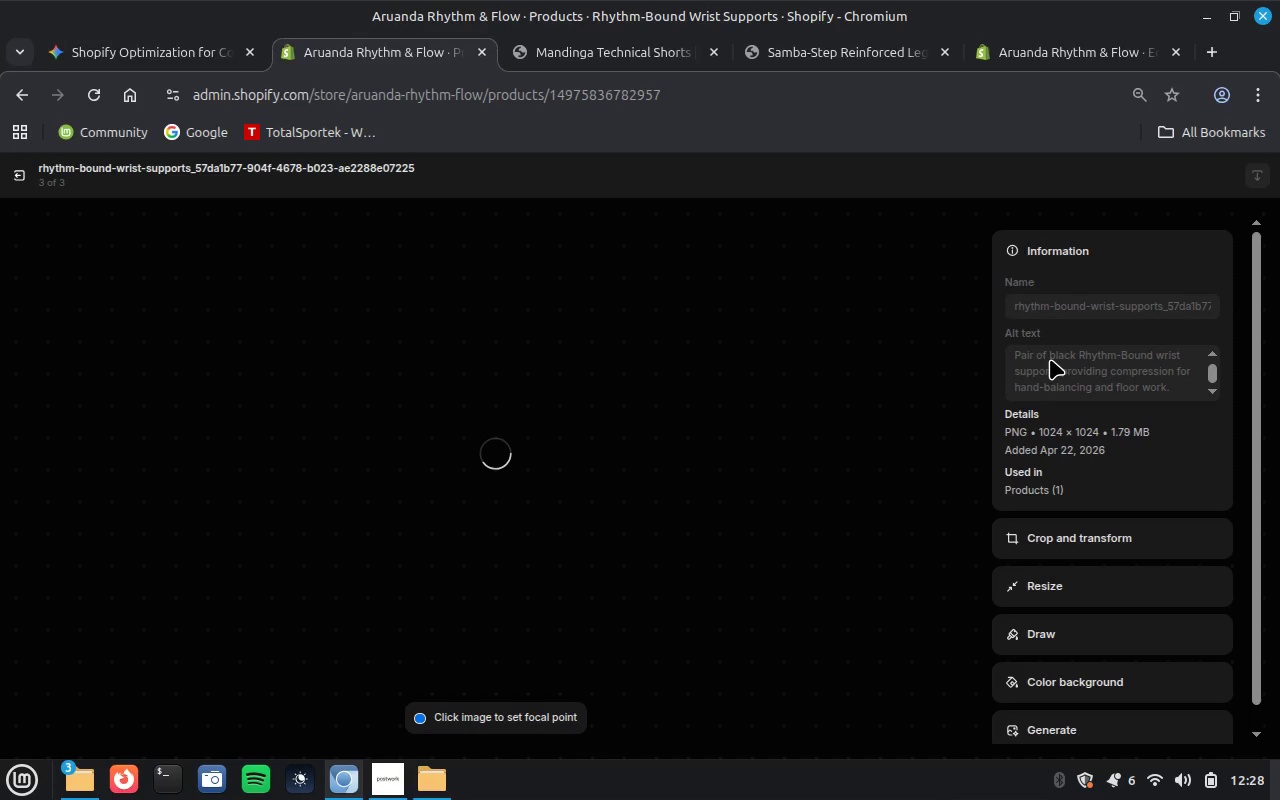 
wait(41.39)
 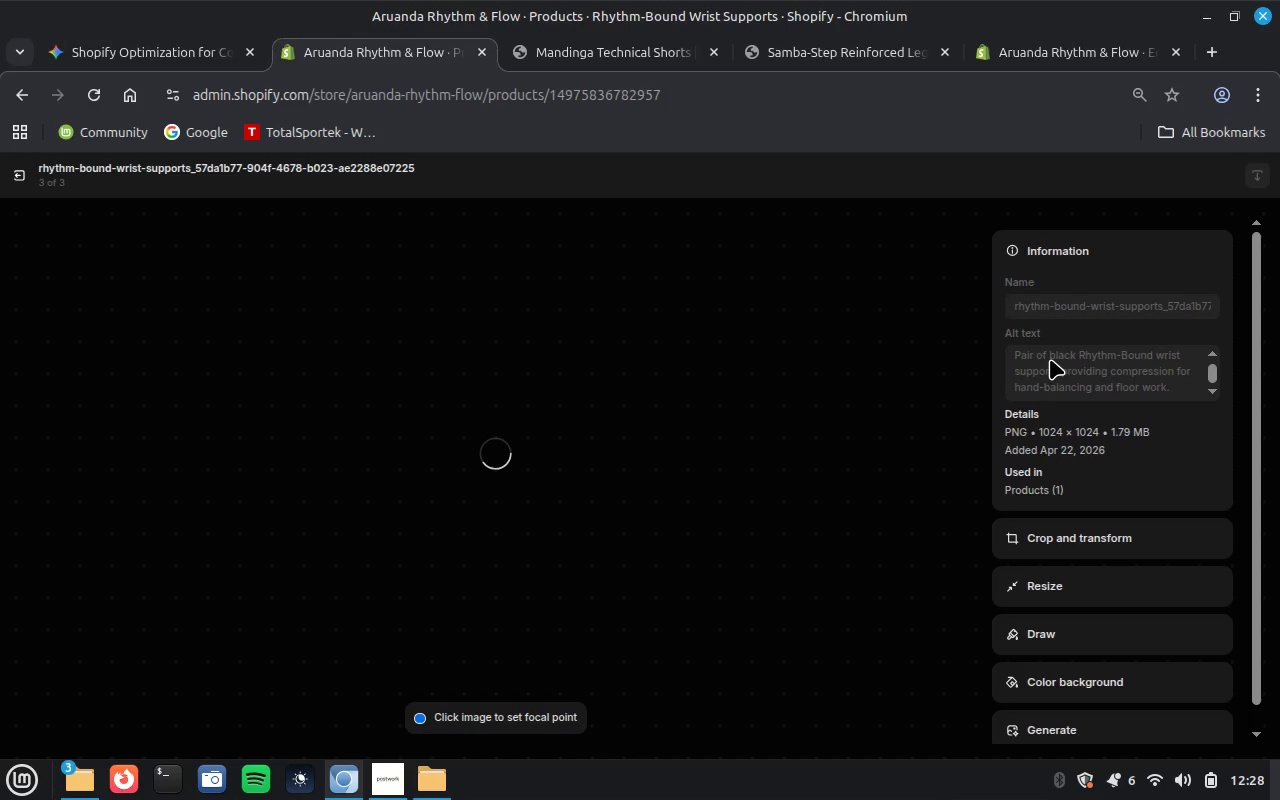 
left_click([1050, 359])
 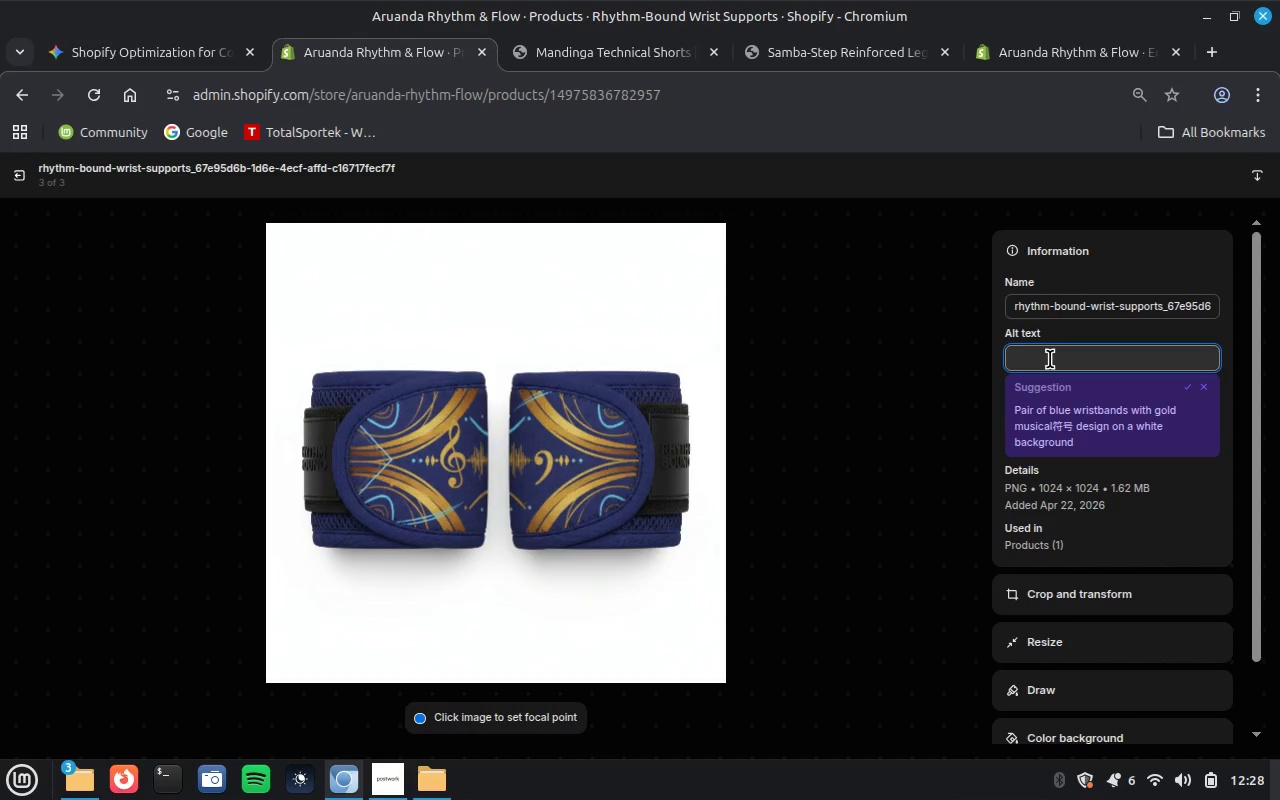 
key(Control+V)
 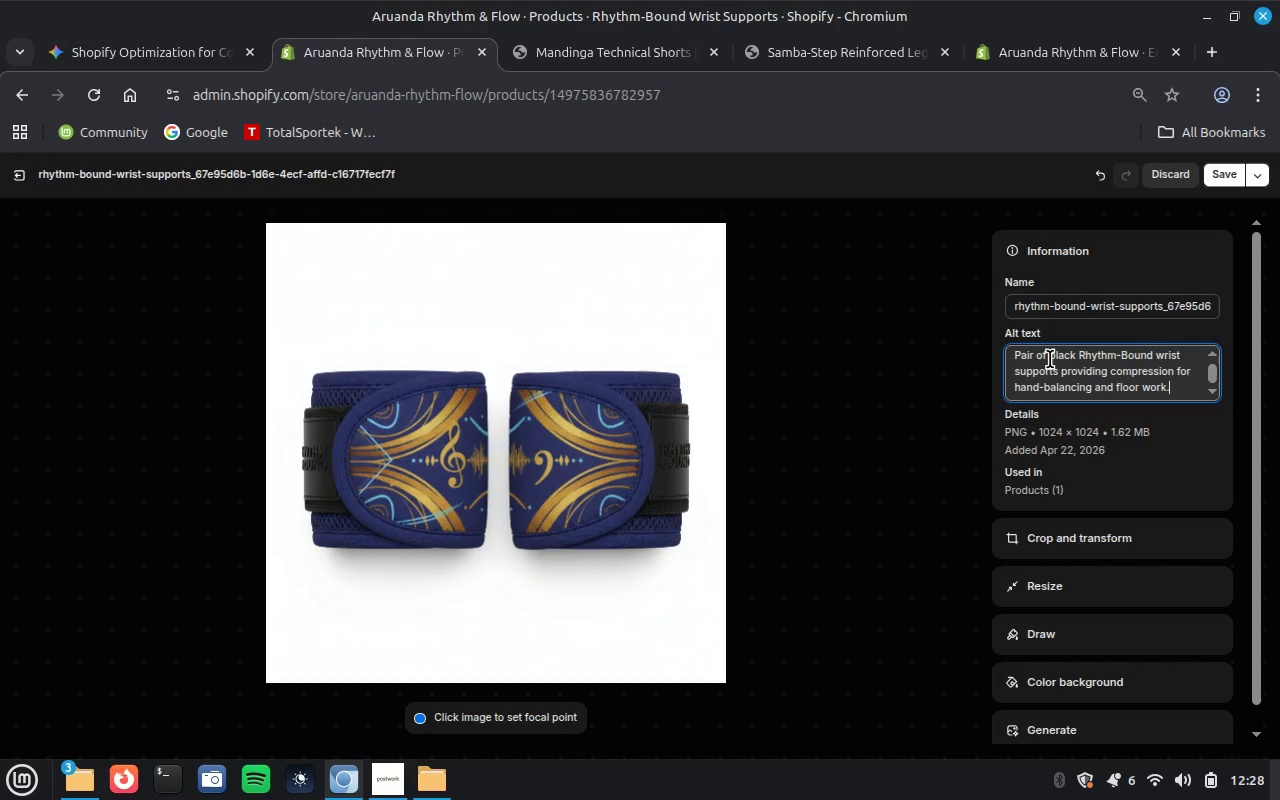 
wait(12.52)
 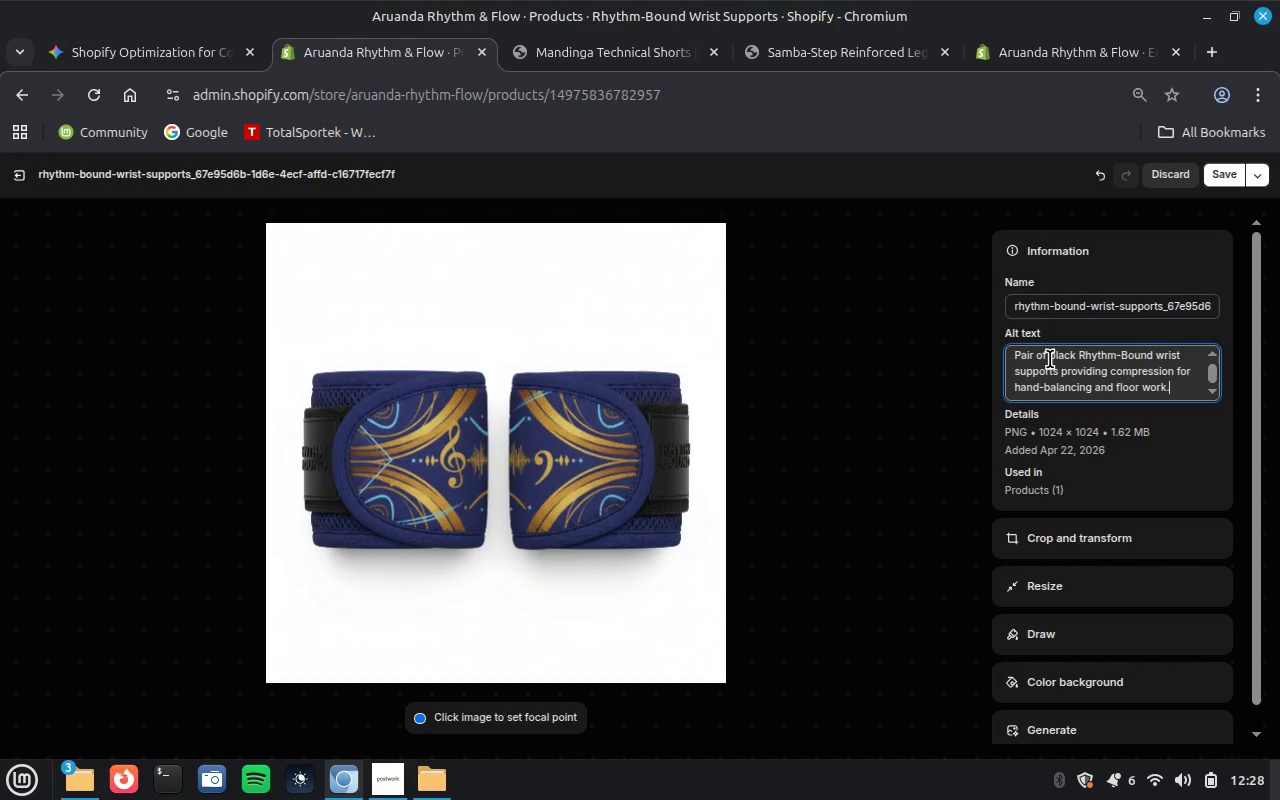 
left_click([1208, 176])
 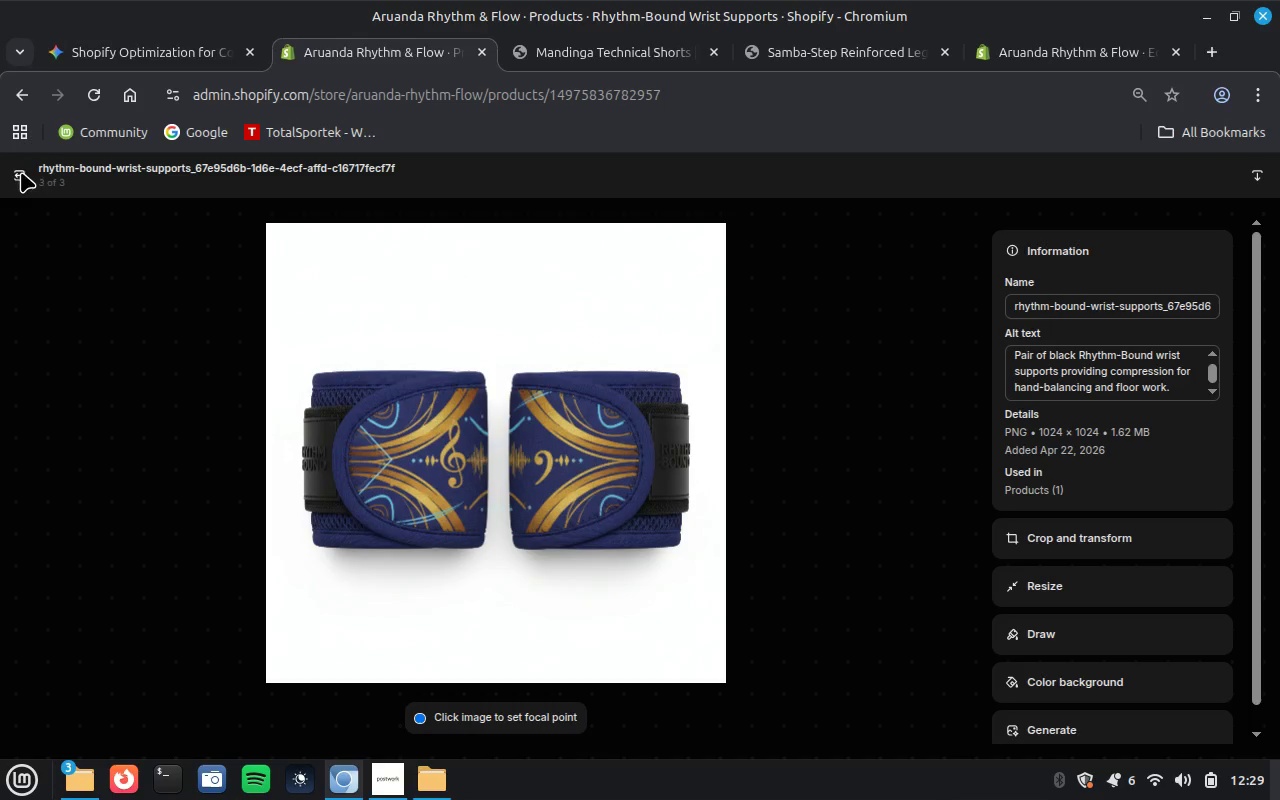 
wait(22.81)
 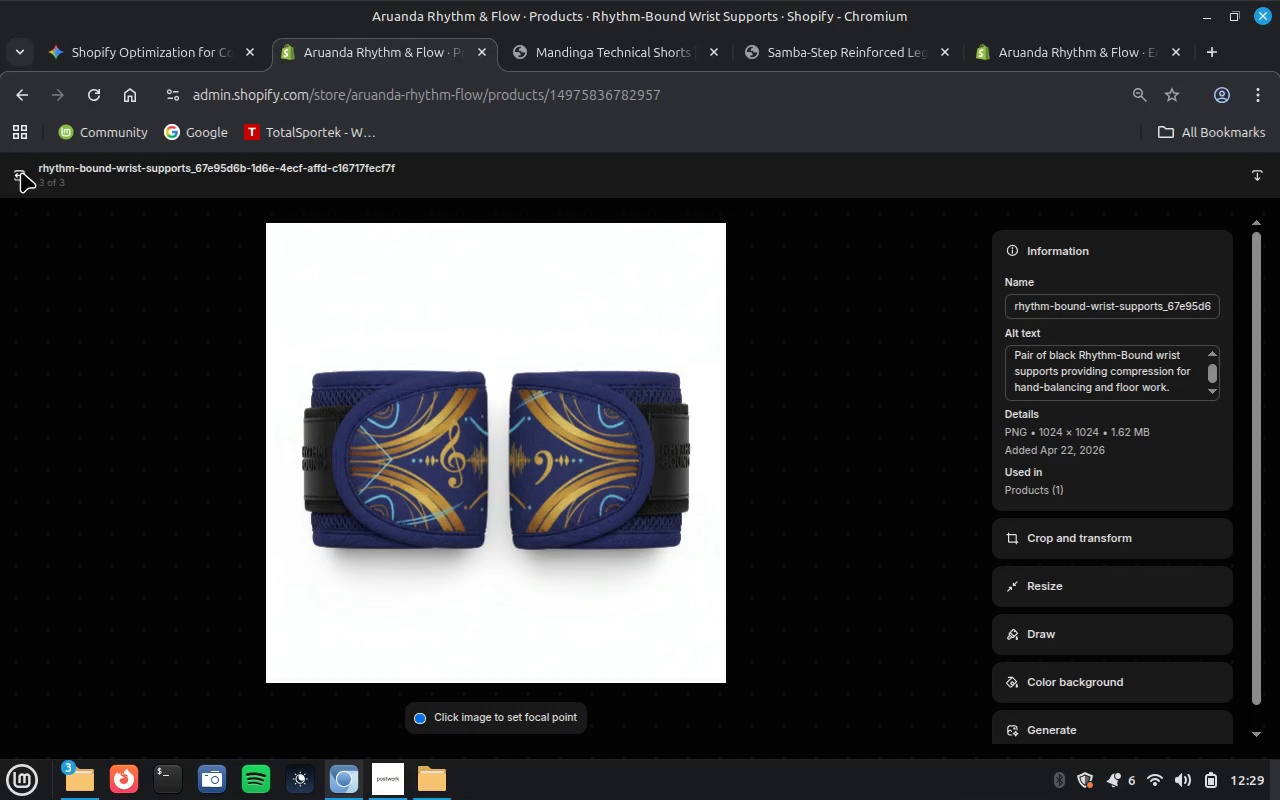 
left_click([19, 172])
 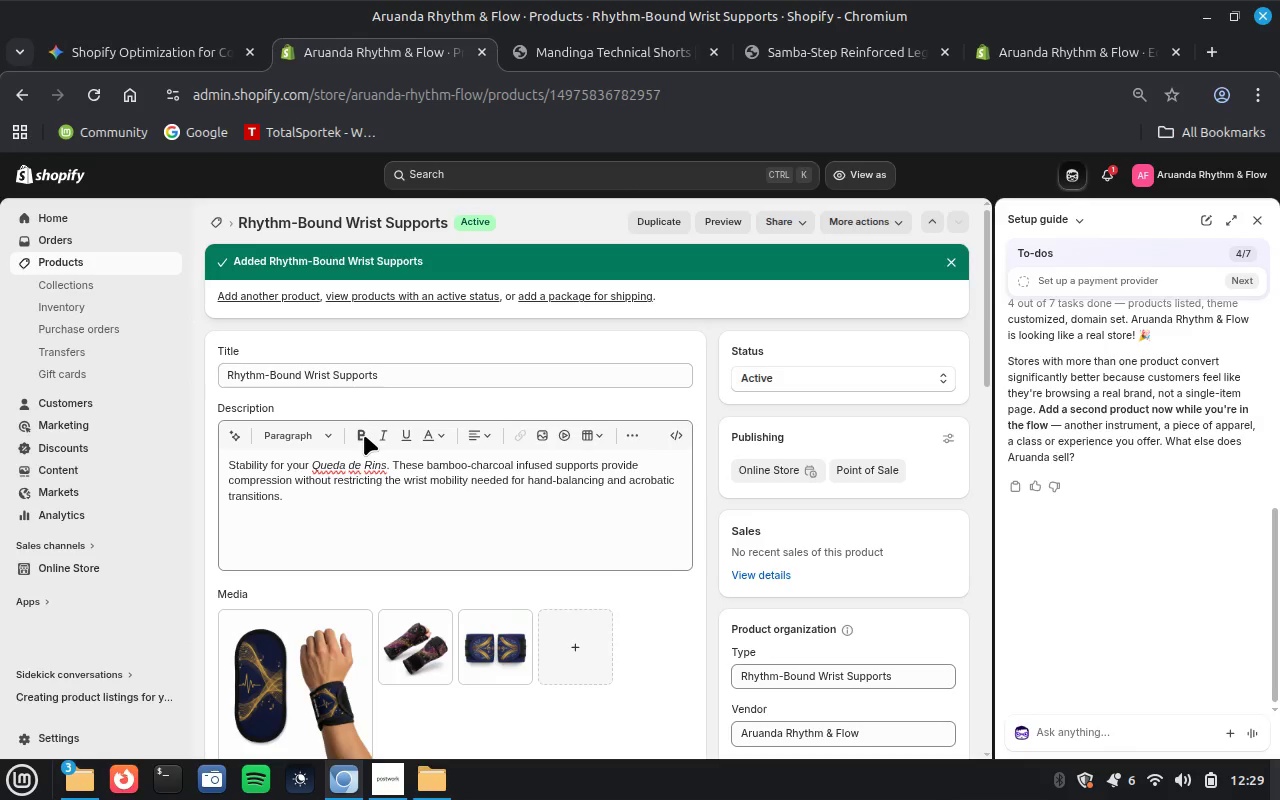 
scroll: coordinate [364, 435], scroll_direction: down, amount: 4.0
 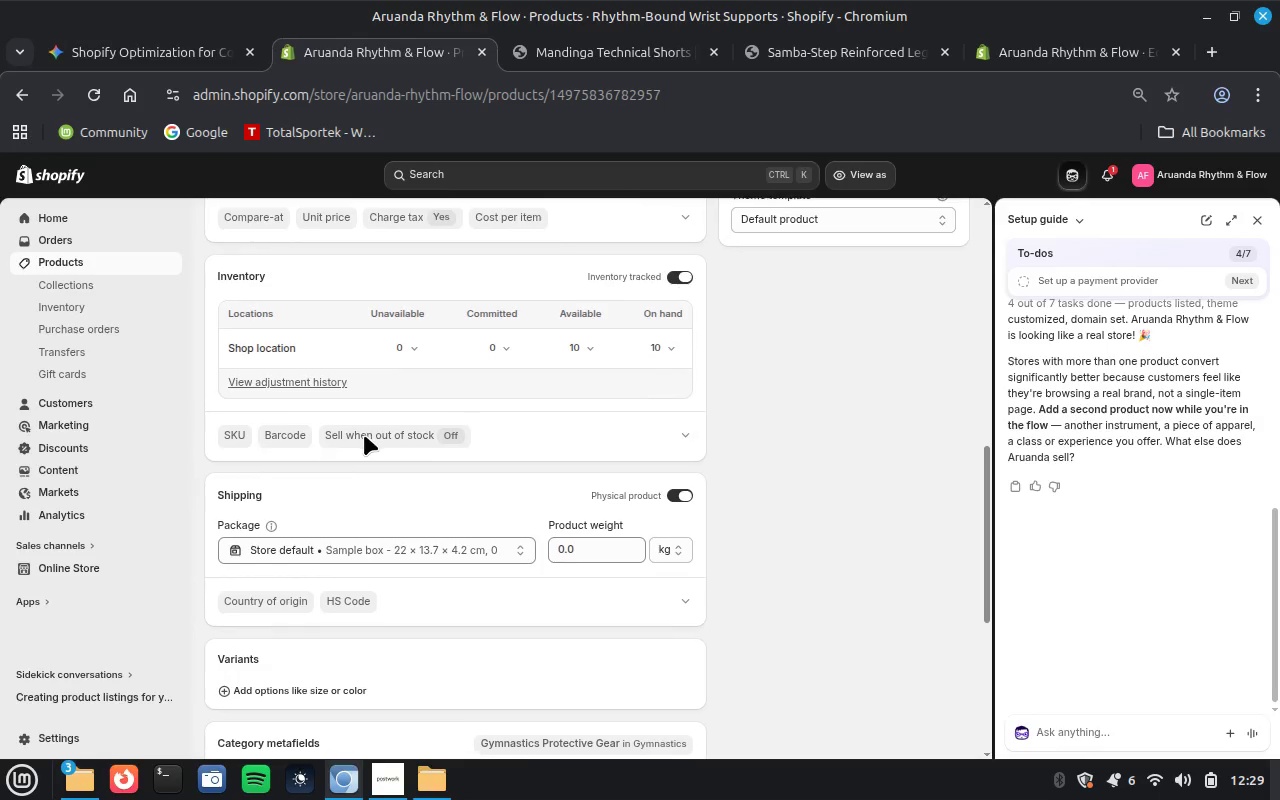 
scroll: coordinate [364, 435], scroll_direction: up, amount: 3.0
 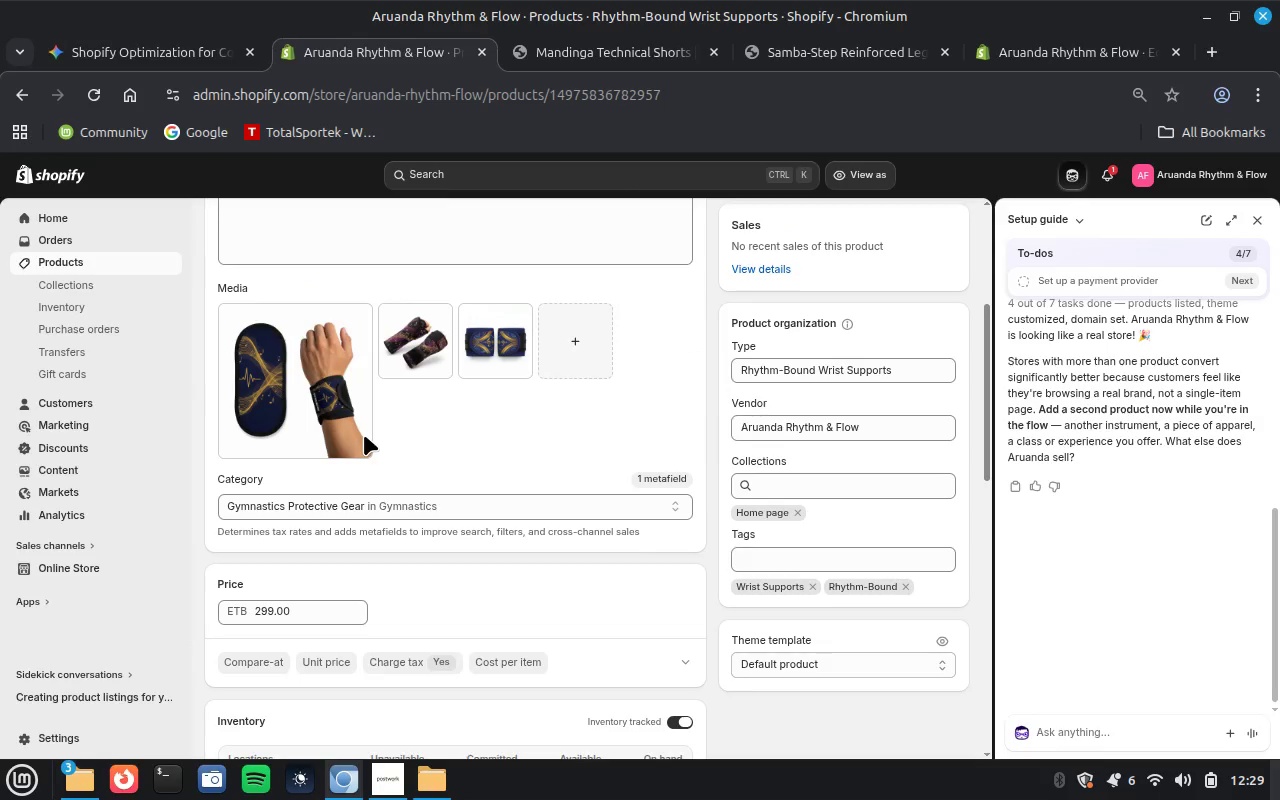 
scroll: coordinate [364, 435], scroll_direction: down, amount: 3.0
 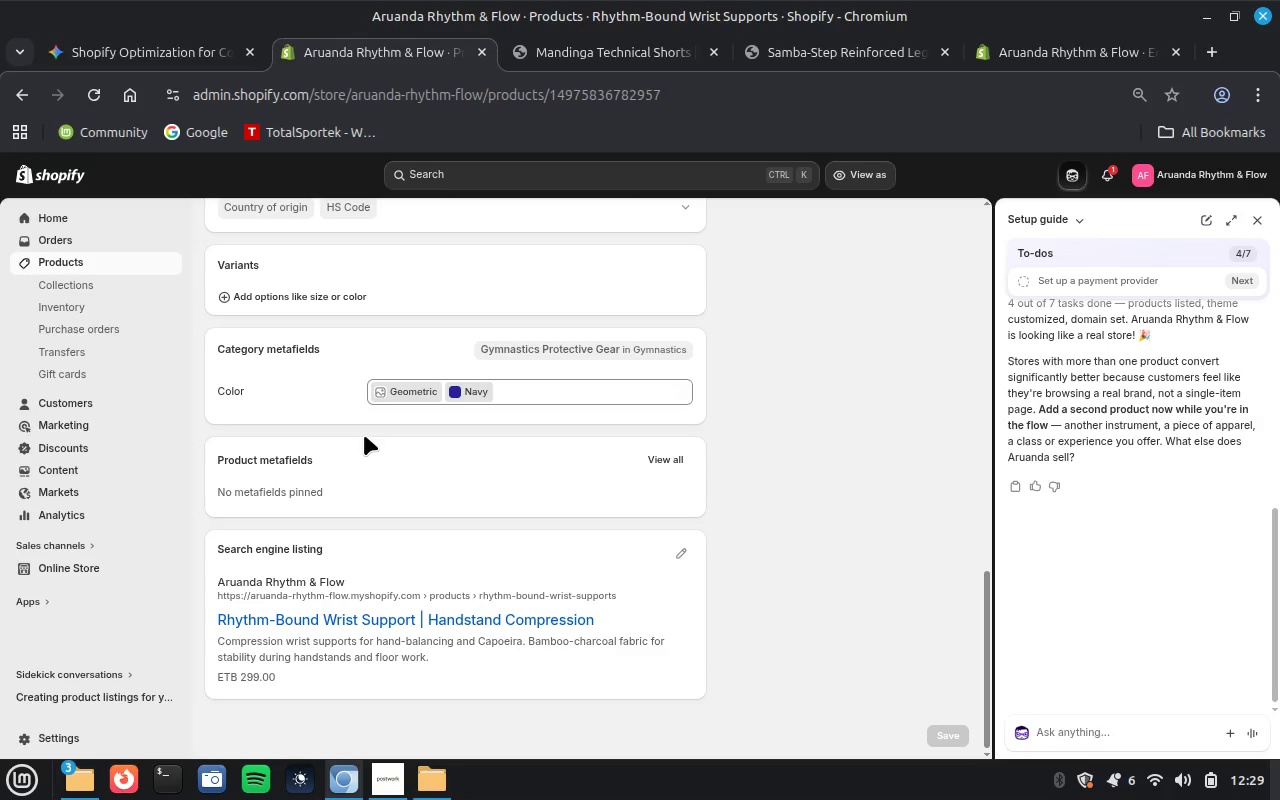 
scroll: coordinate [364, 435], scroll_direction: up, amount: 17.0
 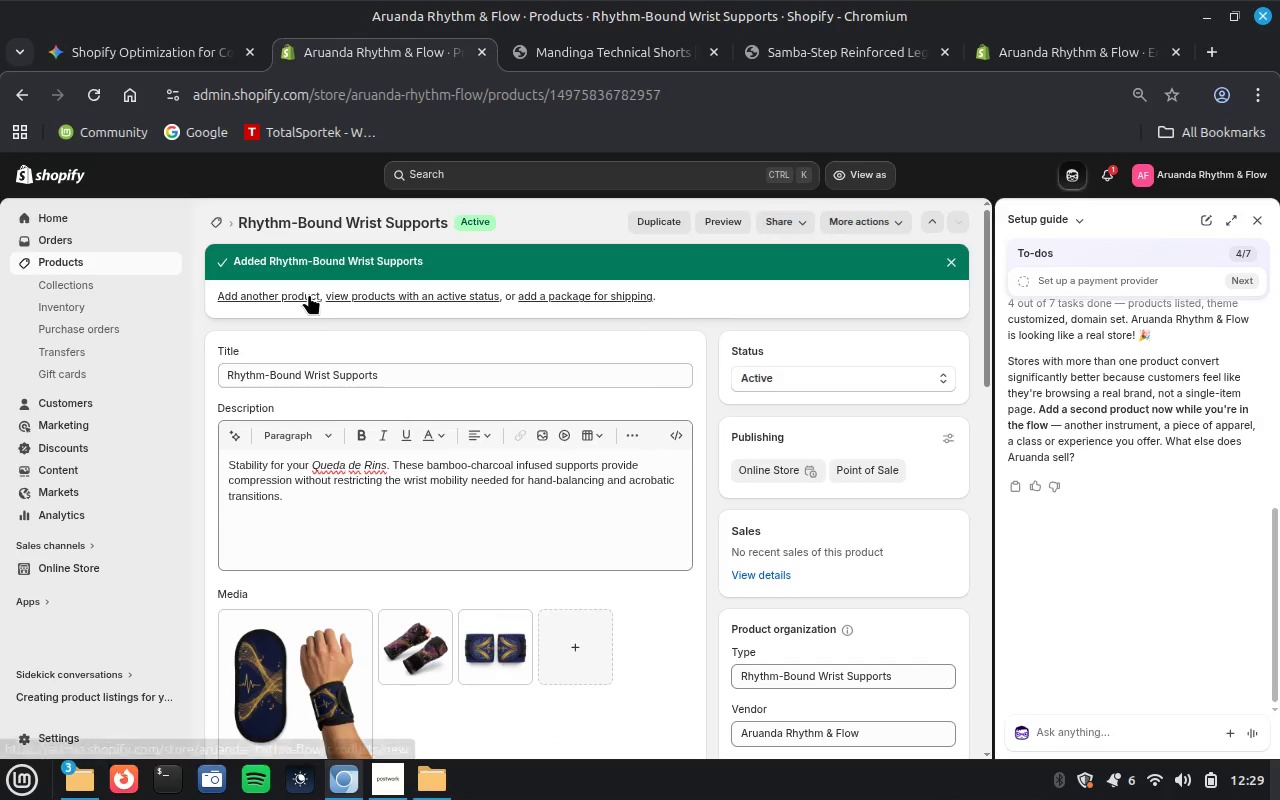 
left_click([287, 297])
 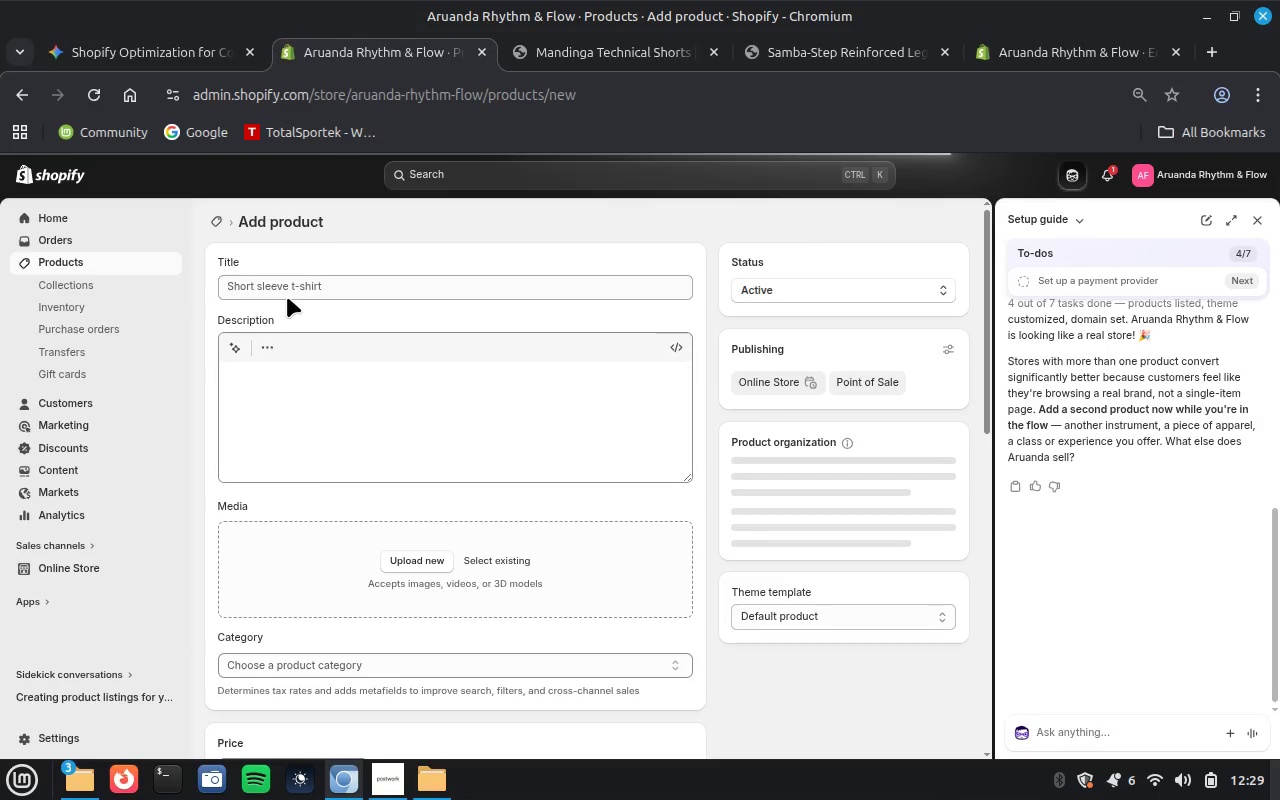 
wait(17.11)
 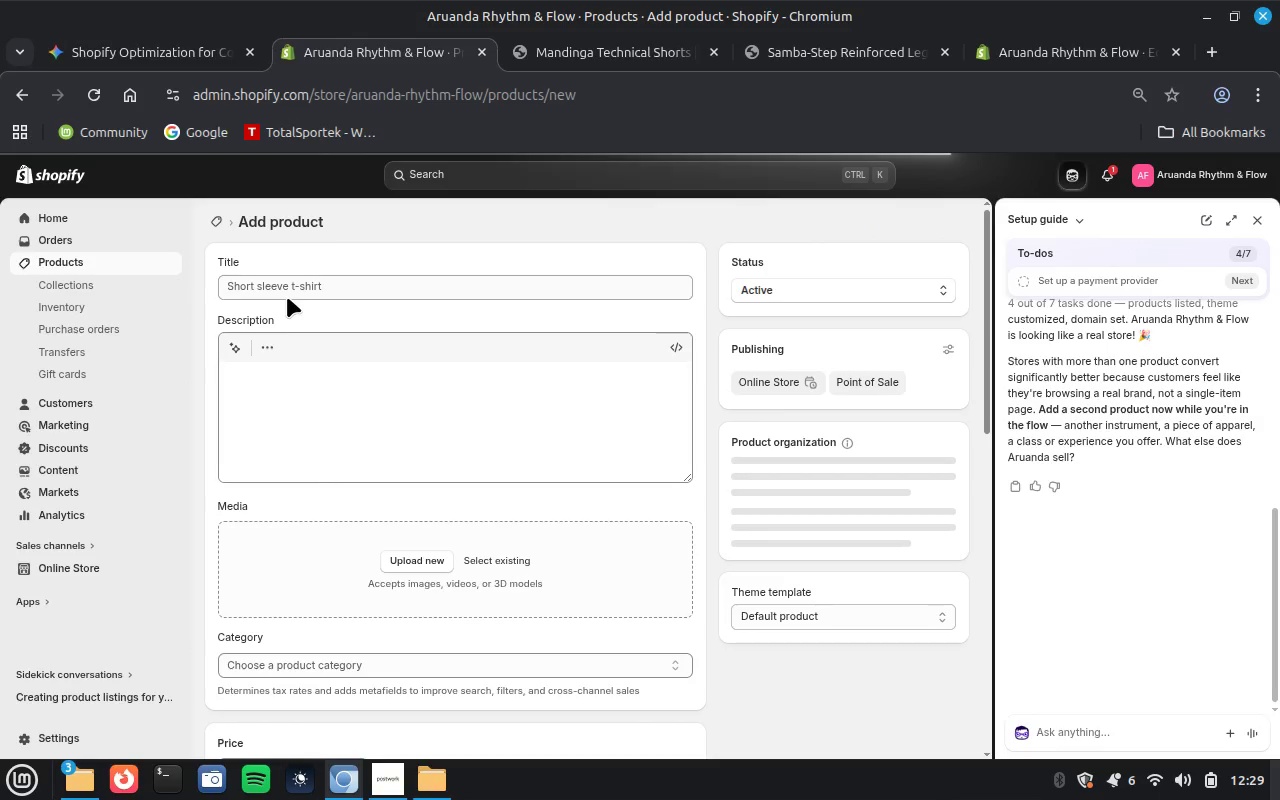 
left_click([631, 46])
 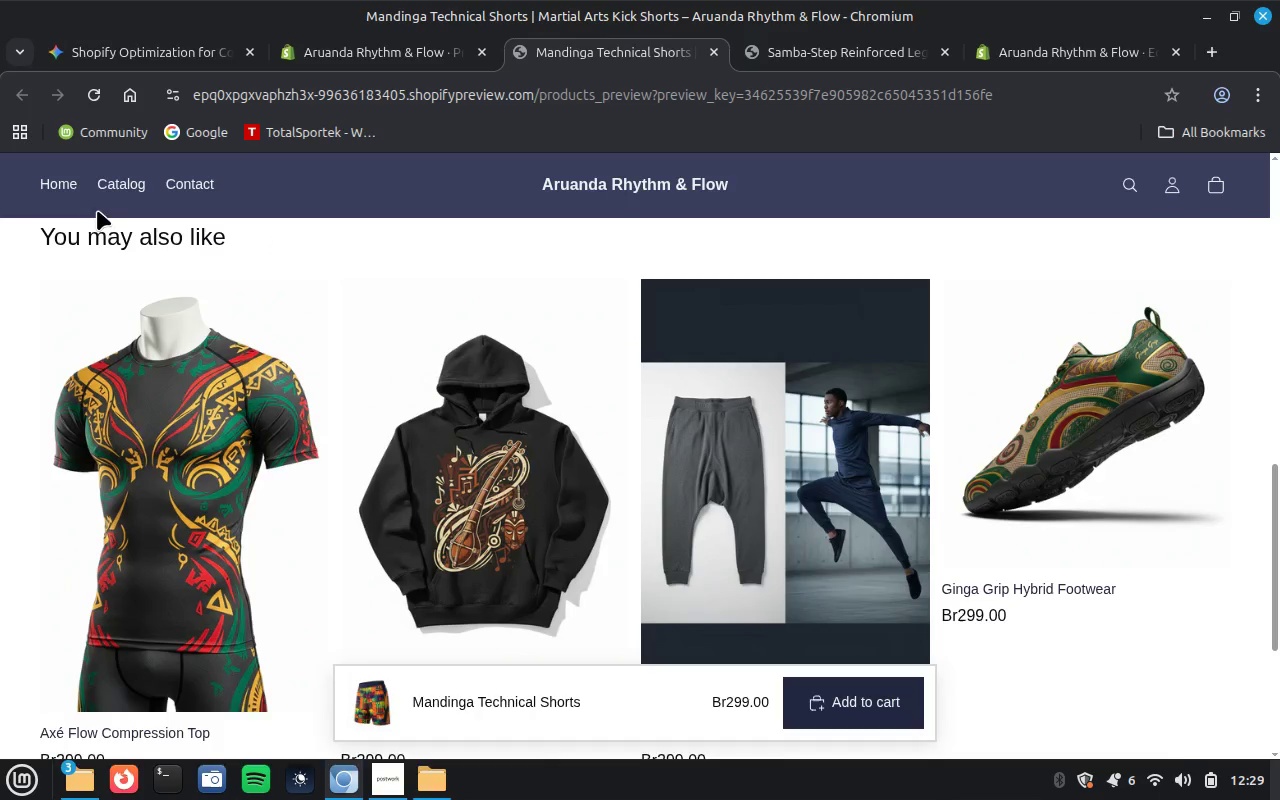 
left_click([121, 180])
 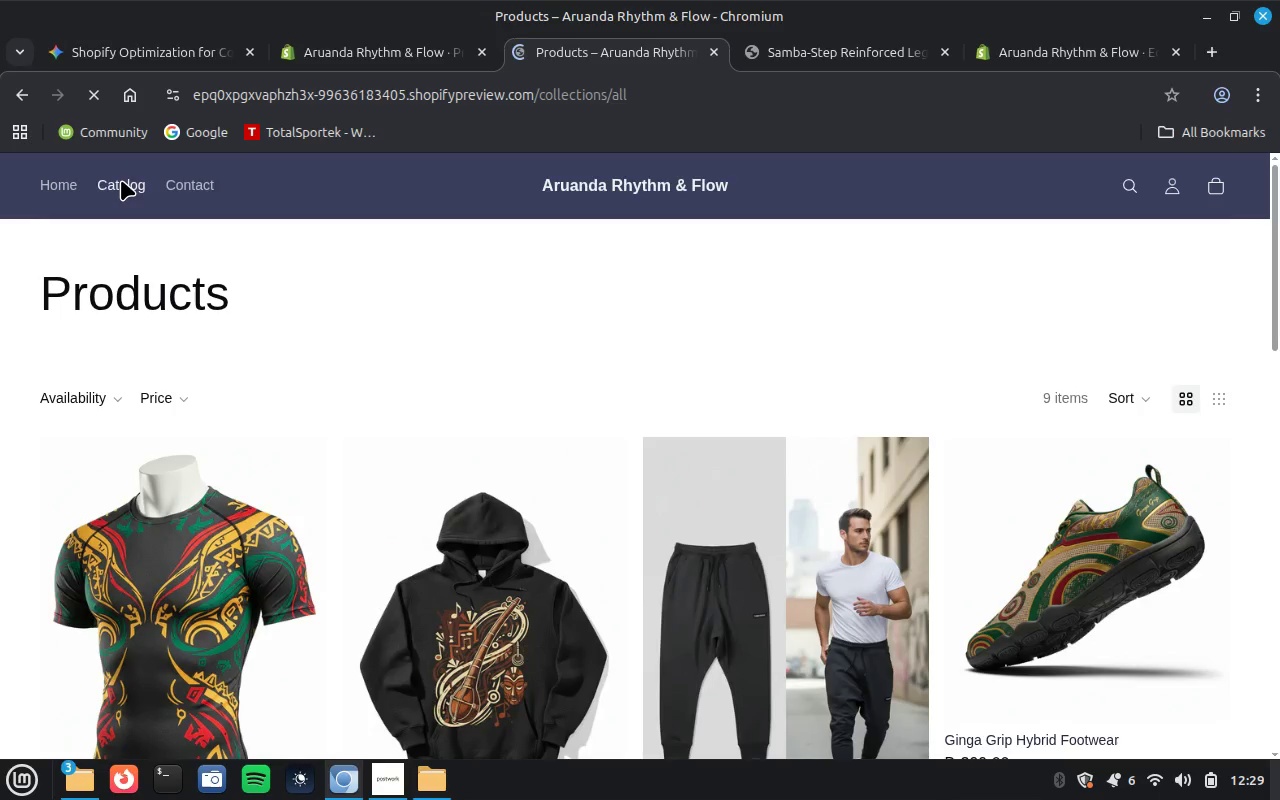 
wait(6.89)
 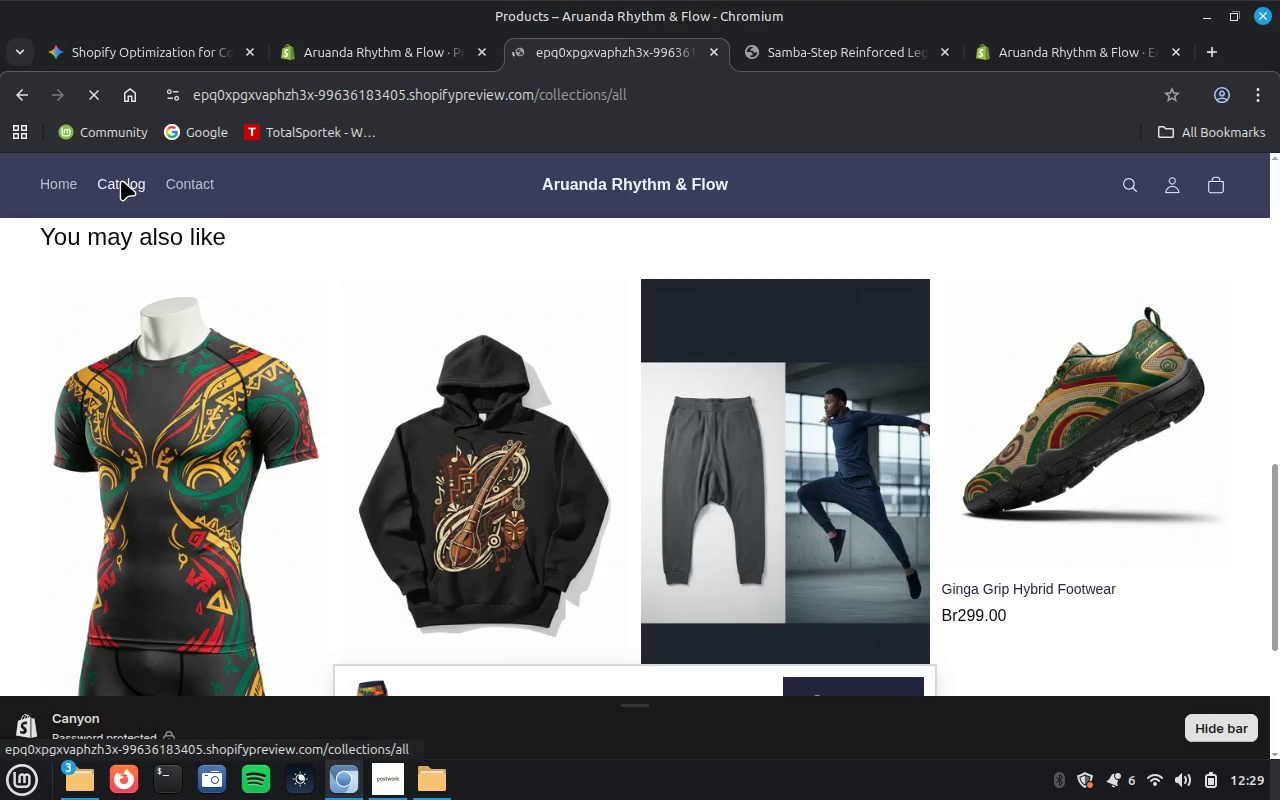 
scroll: coordinate [286, 351], scroll_direction: down, amount: 3.0
 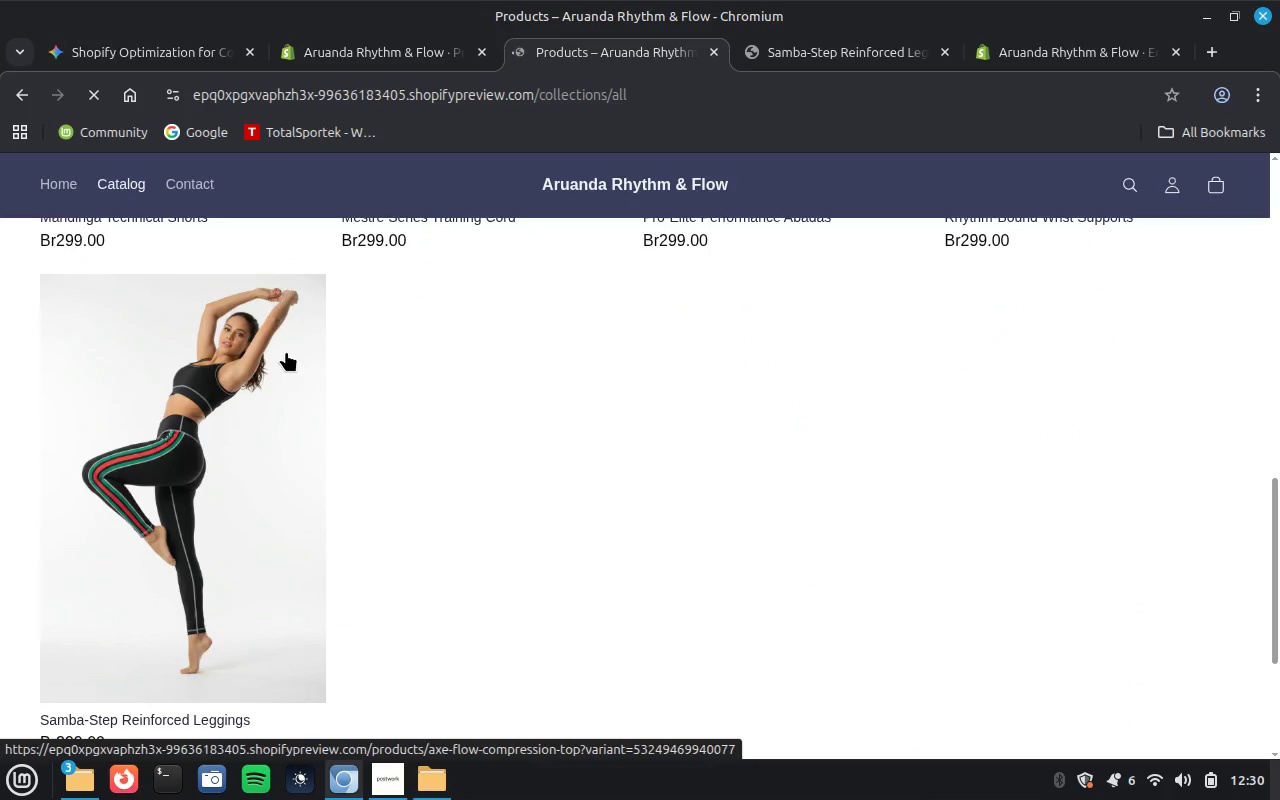 
scroll: coordinate [286, 351], scroll_direction: up, amount: 5.0
 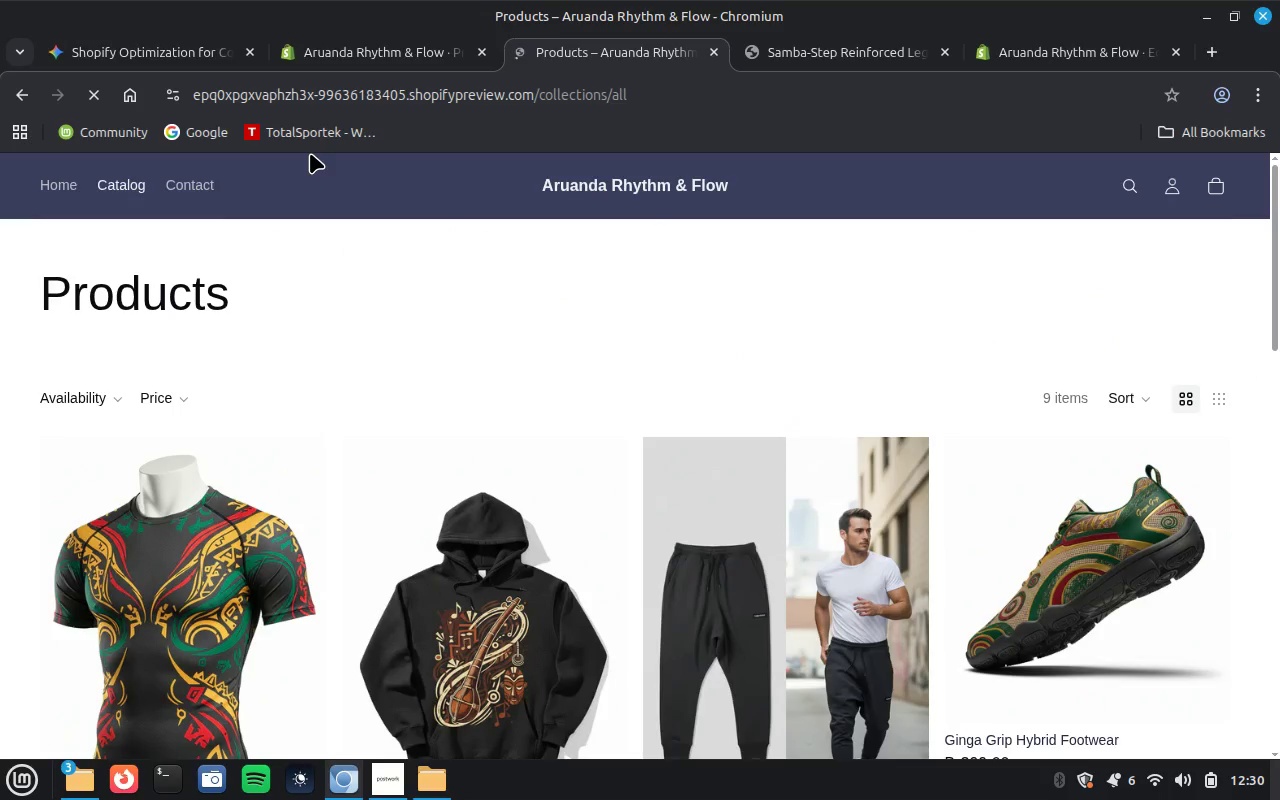 
left_click([344, 49])
 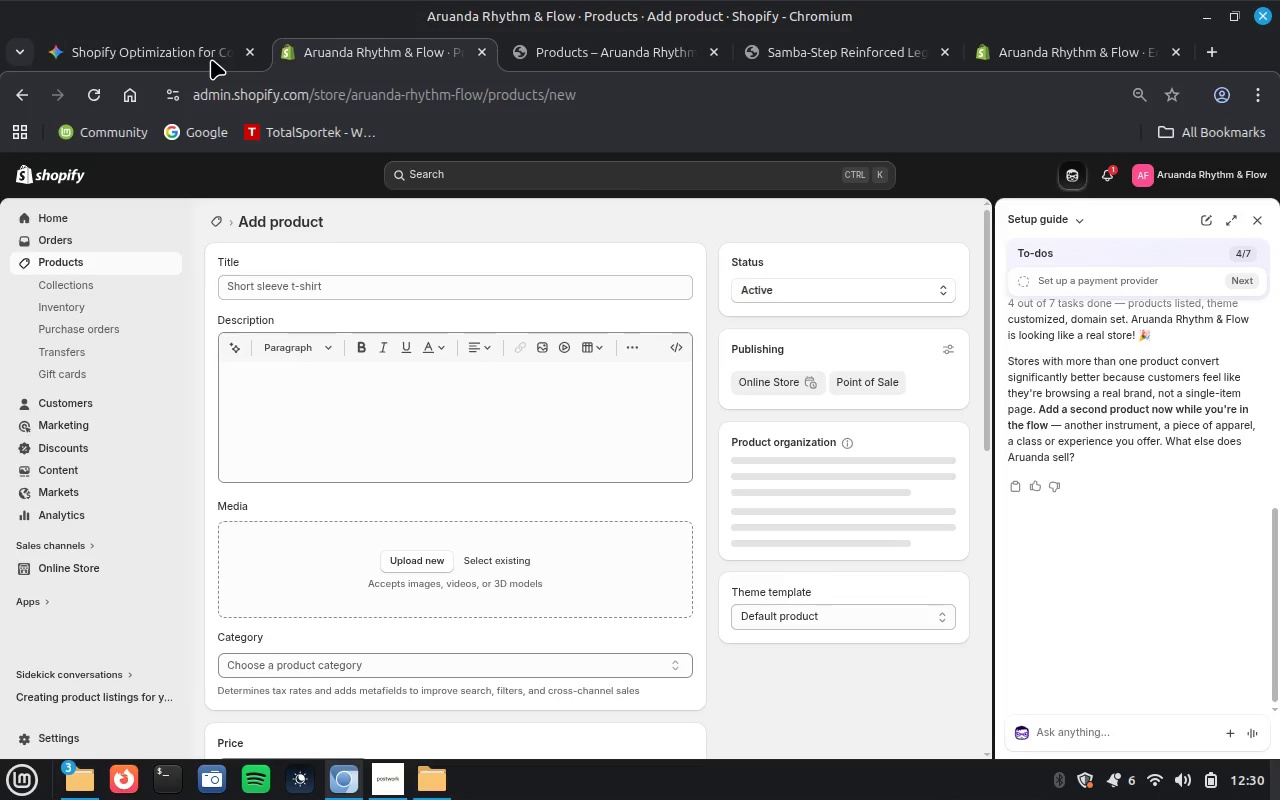 
left_click([167, 57])
 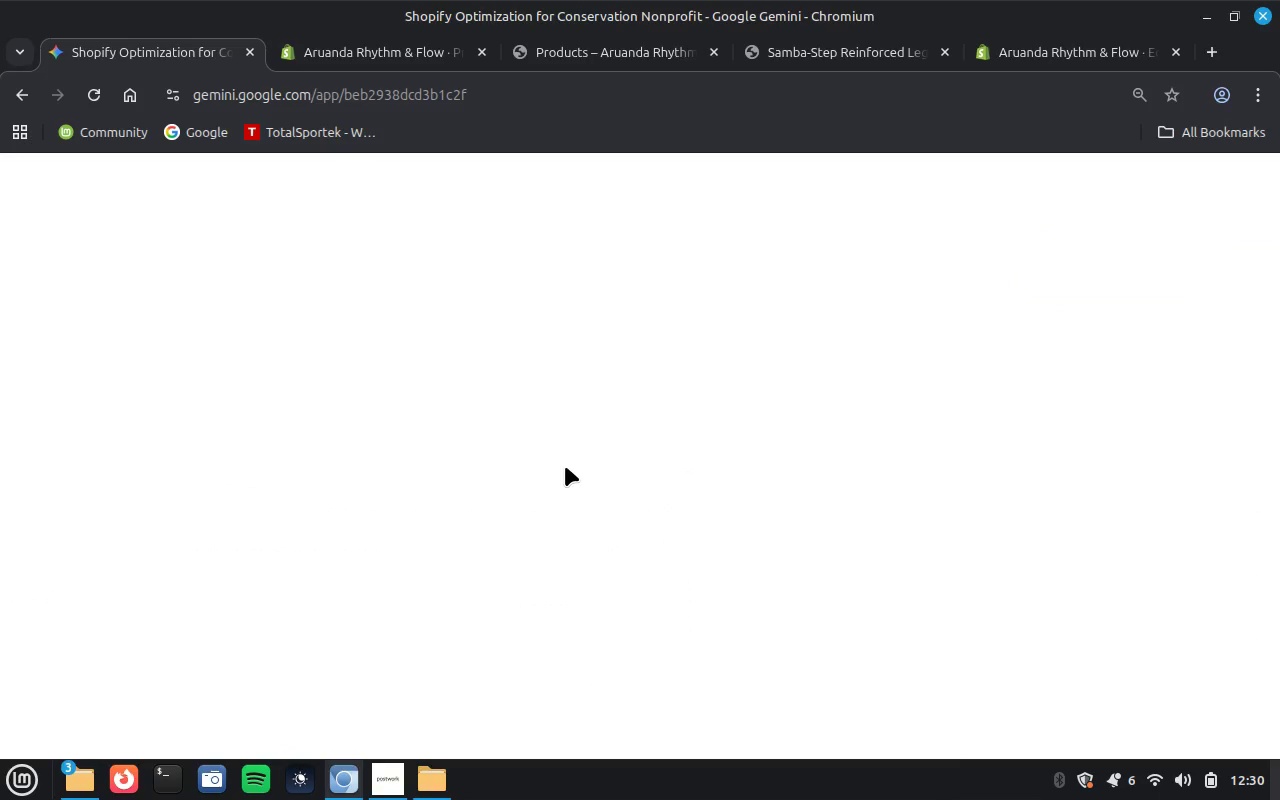 
wait(8.24)
 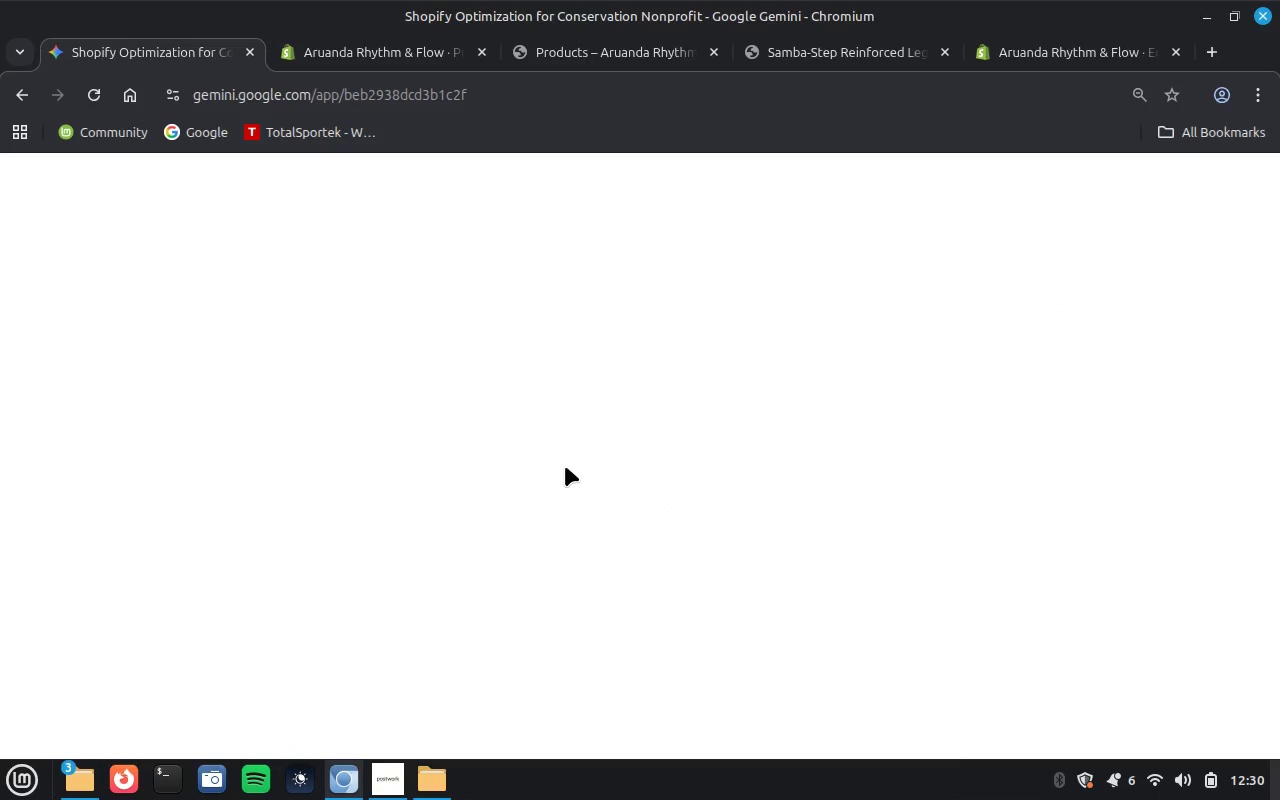 
scroll: coordinate [764, 521], scroll_direction: down, amount: 1.0
 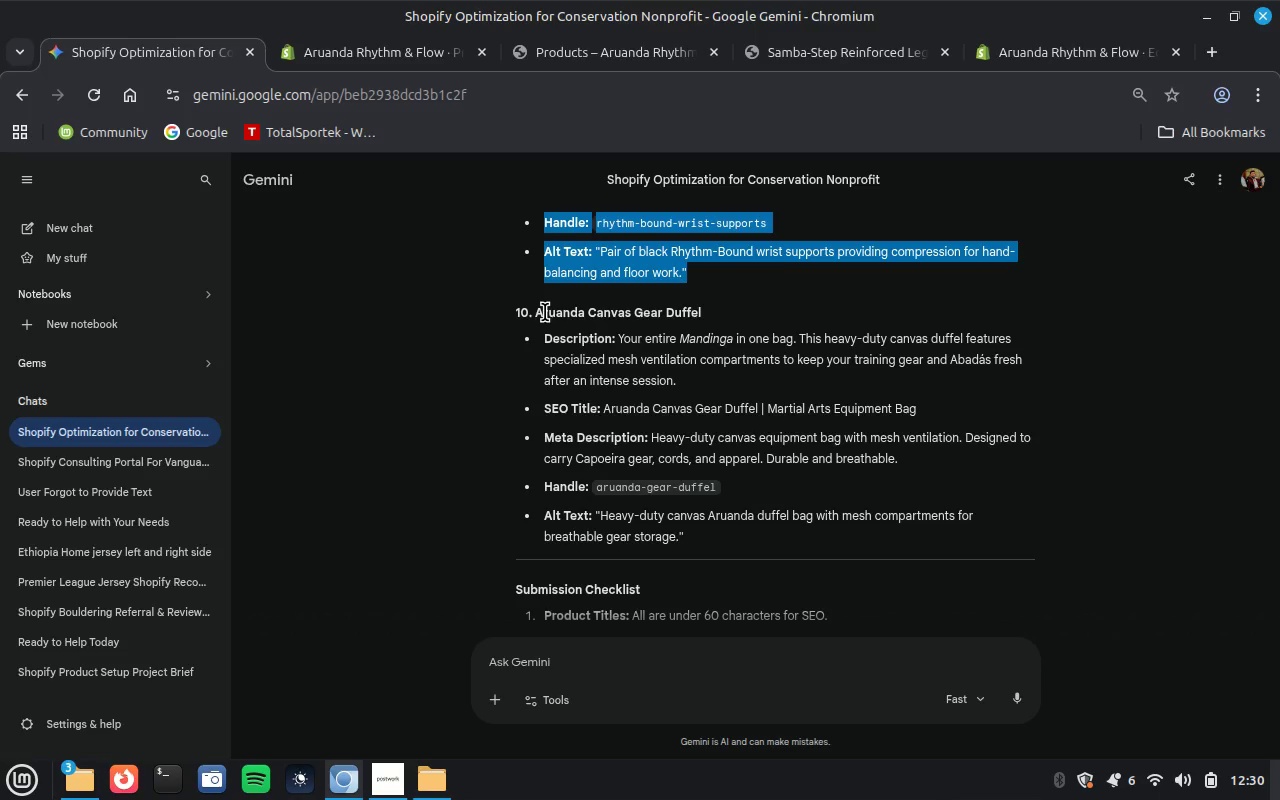 
left_click_drag(start_coordinate=[535, 310], to_coordinate=[725, 533])
 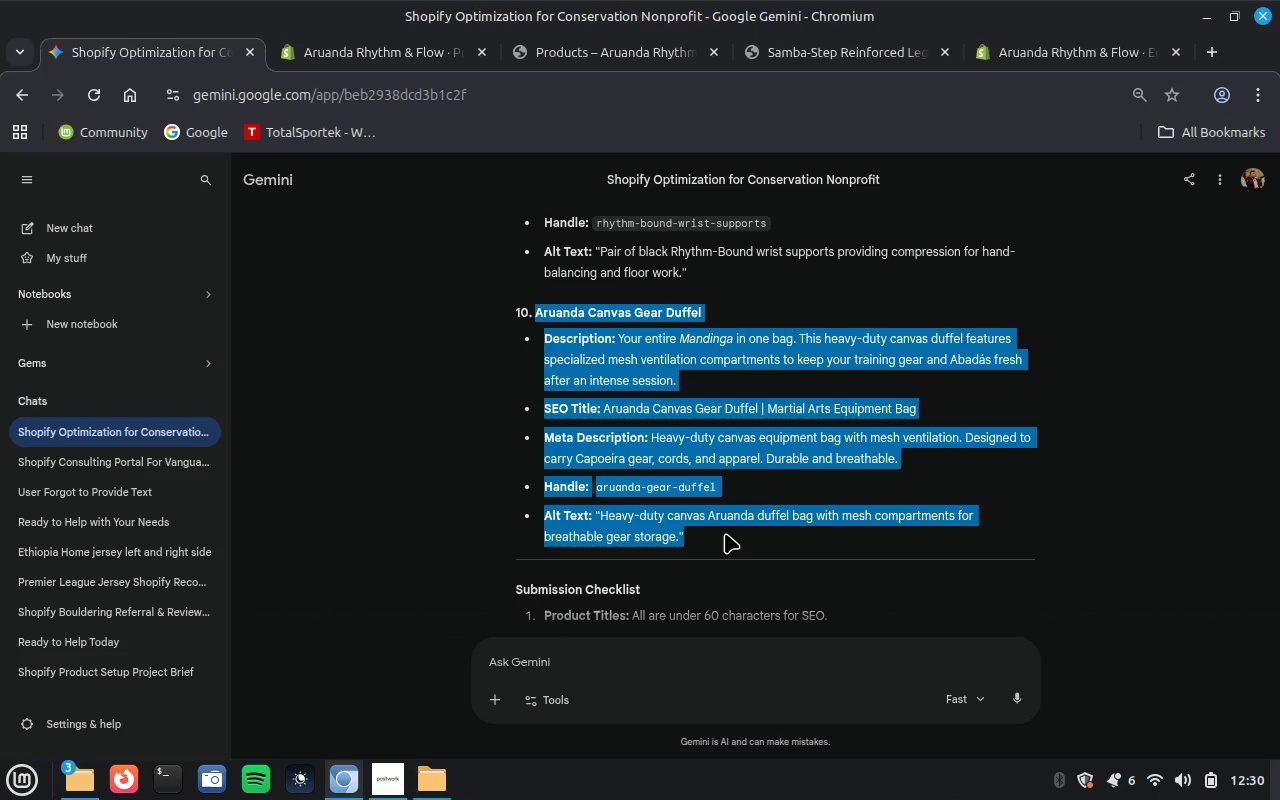 
key(Control+C)
 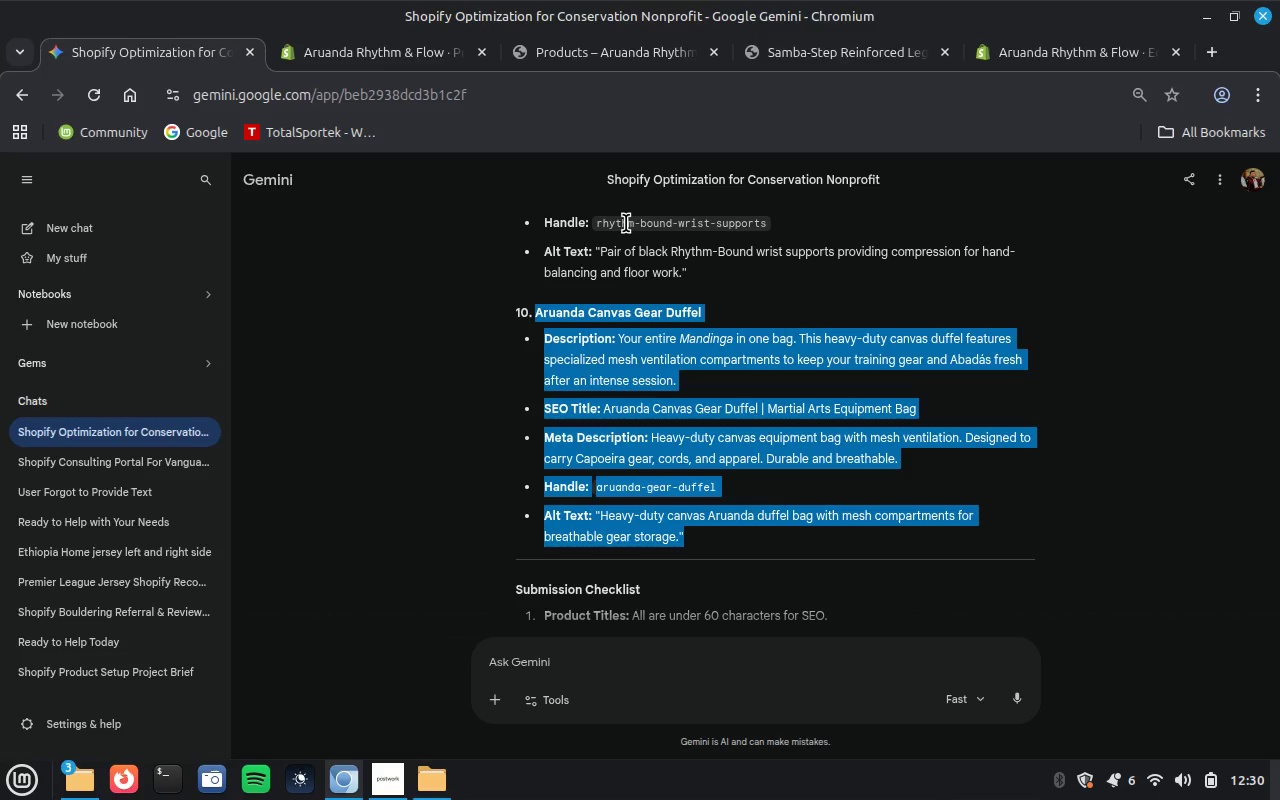 
left_click([379, 56])
 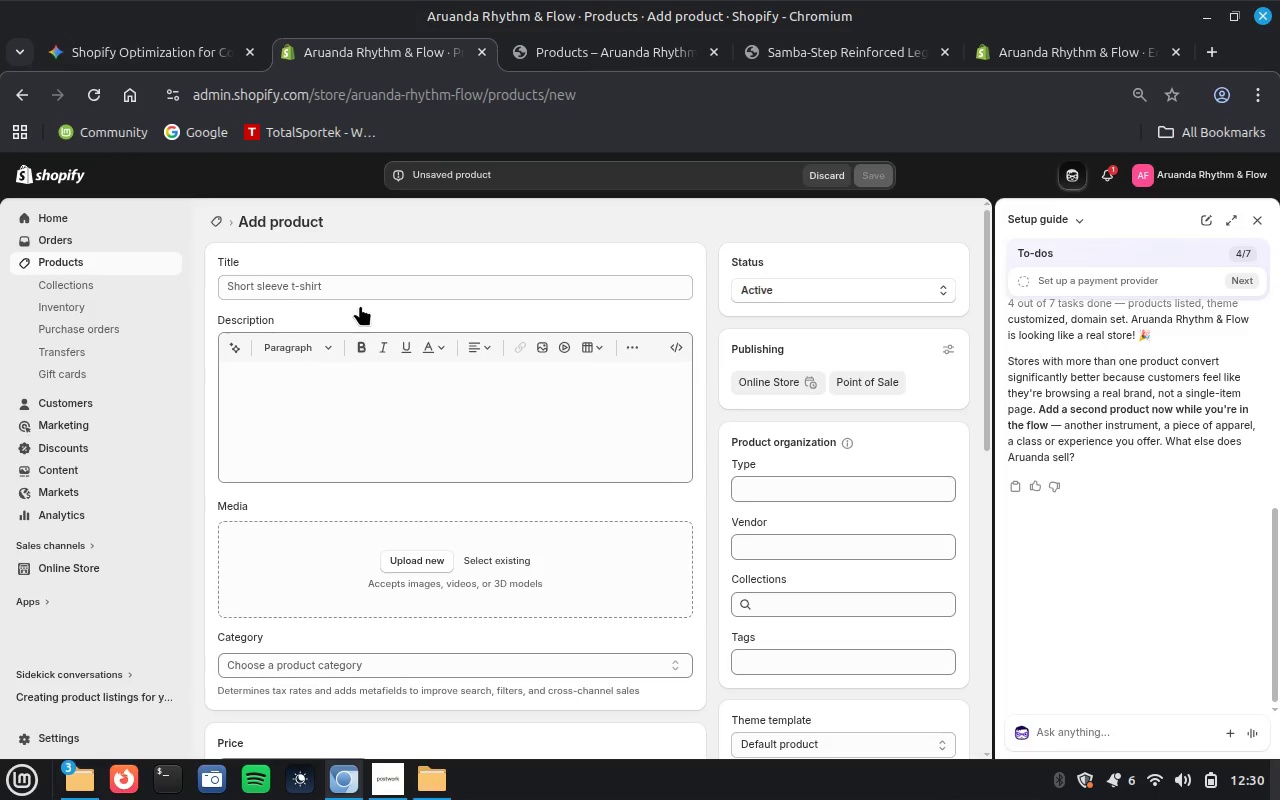 
left_click([379, 418])
 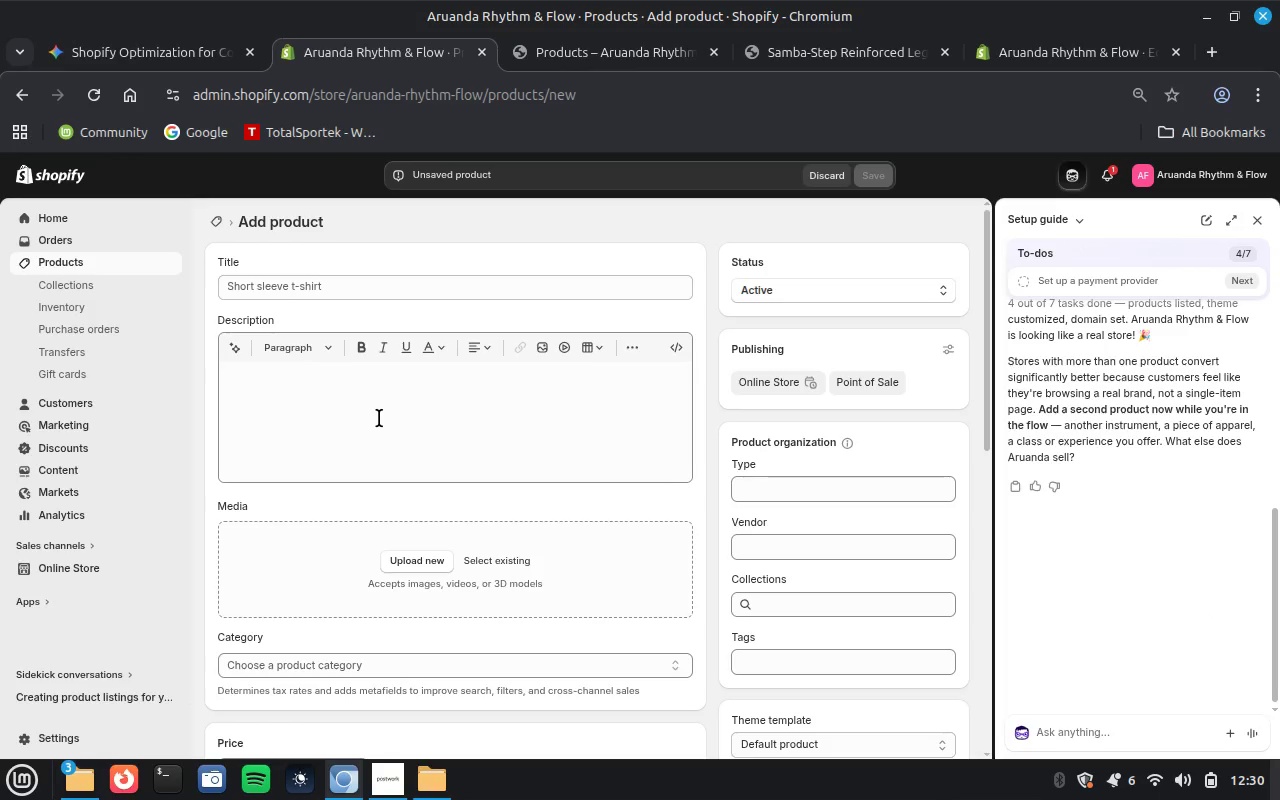 
left_click([379, 418])
 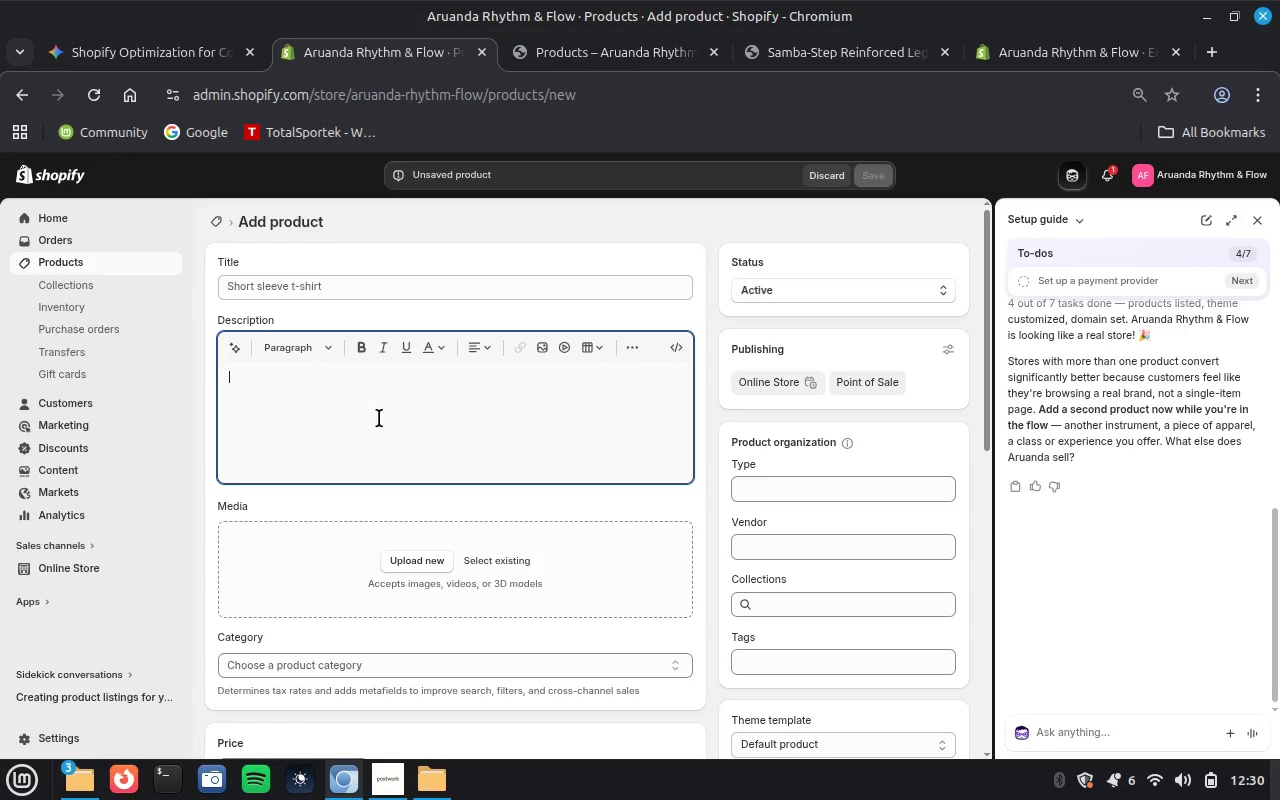 
key(Control+V)
 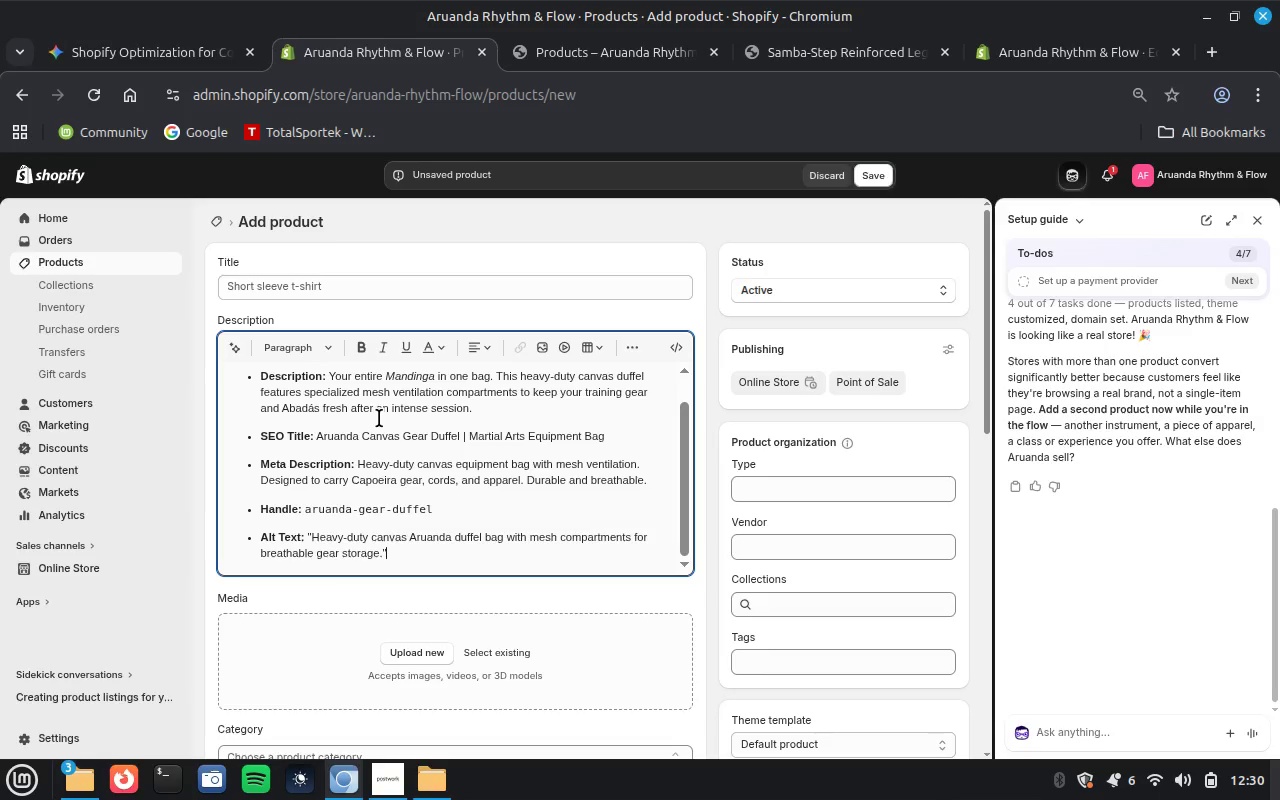 
scroll: coordinate [474, 421], scroll_direction: up, amount: 10.0
 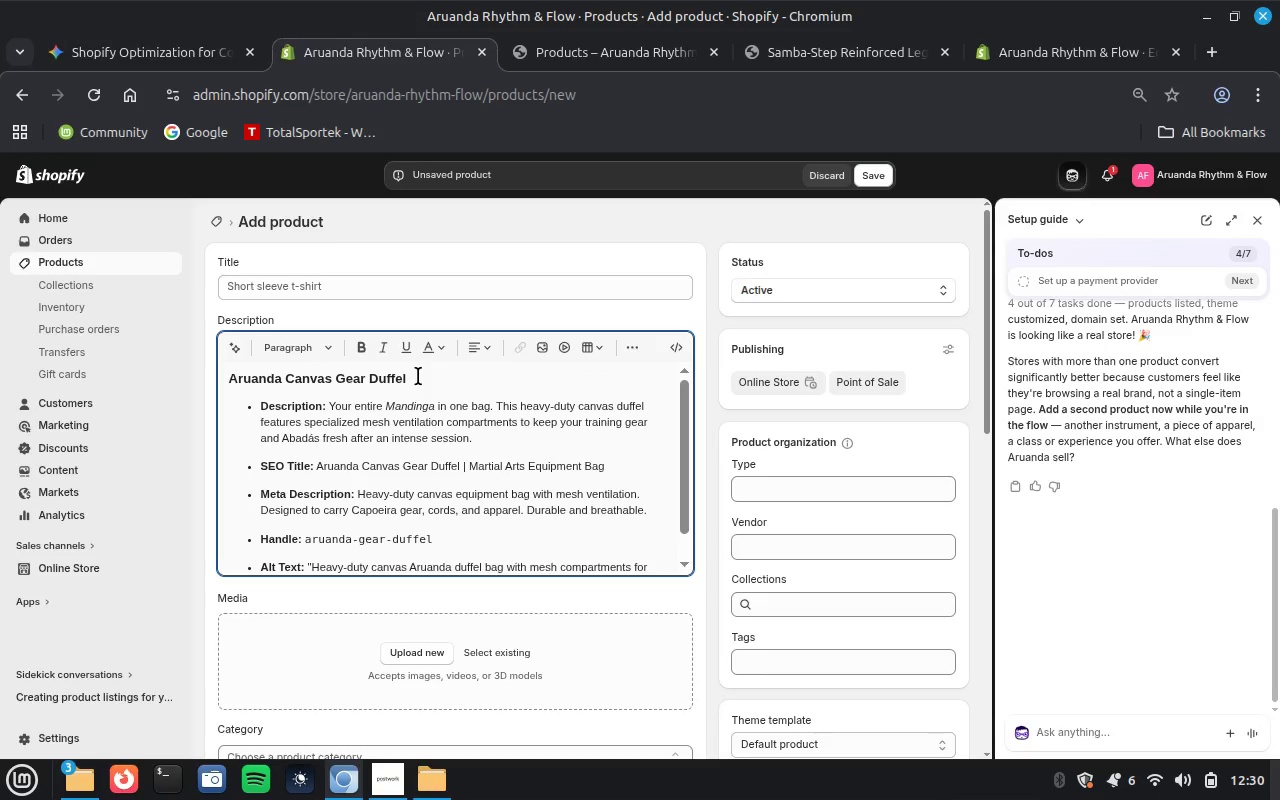 
double_click([418, 376])
 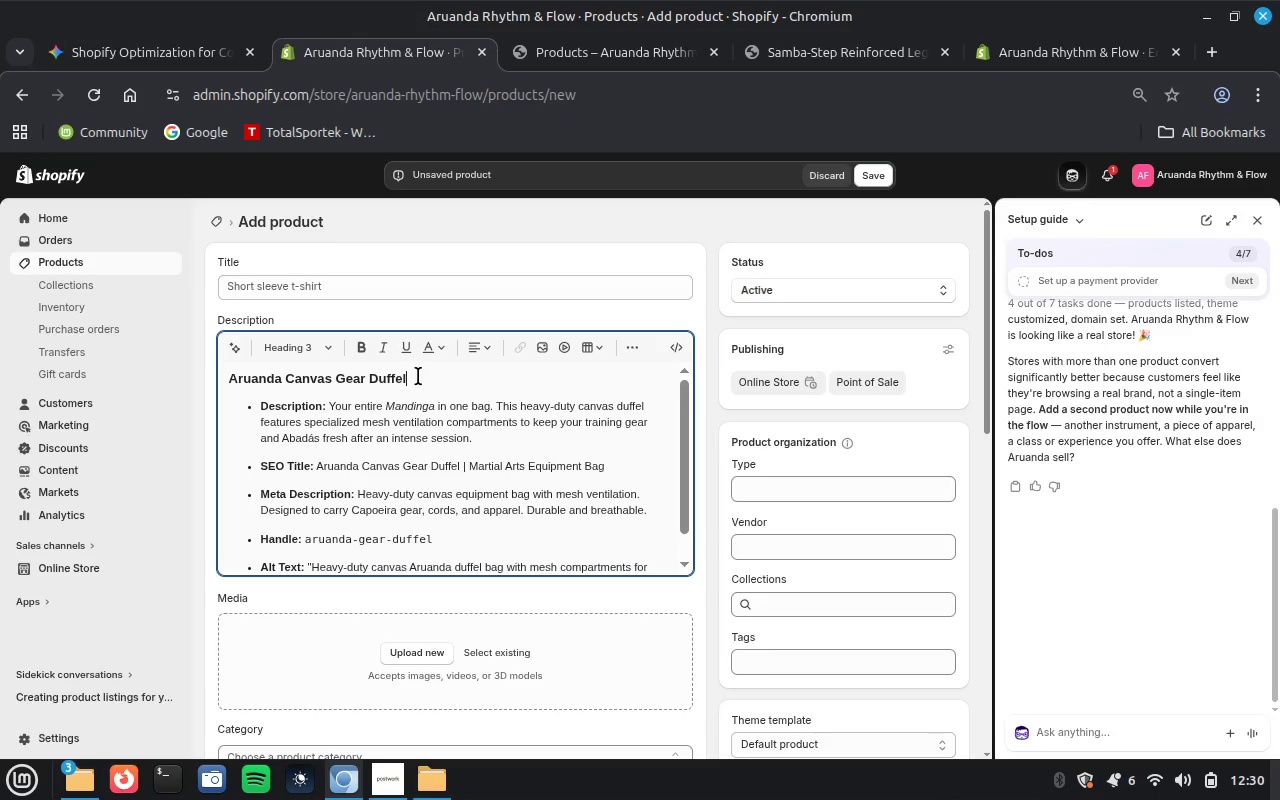 
triple_click([418, 376])
 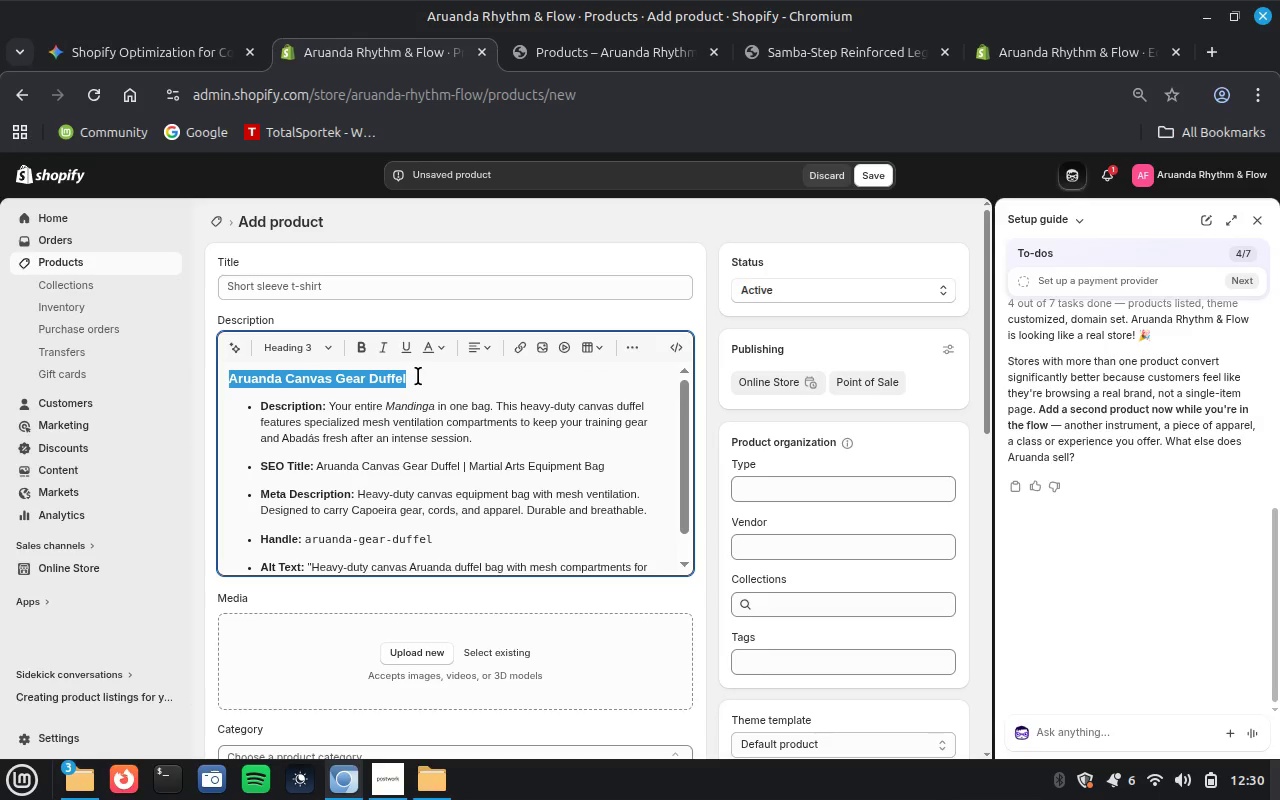 
key(Control+X)
 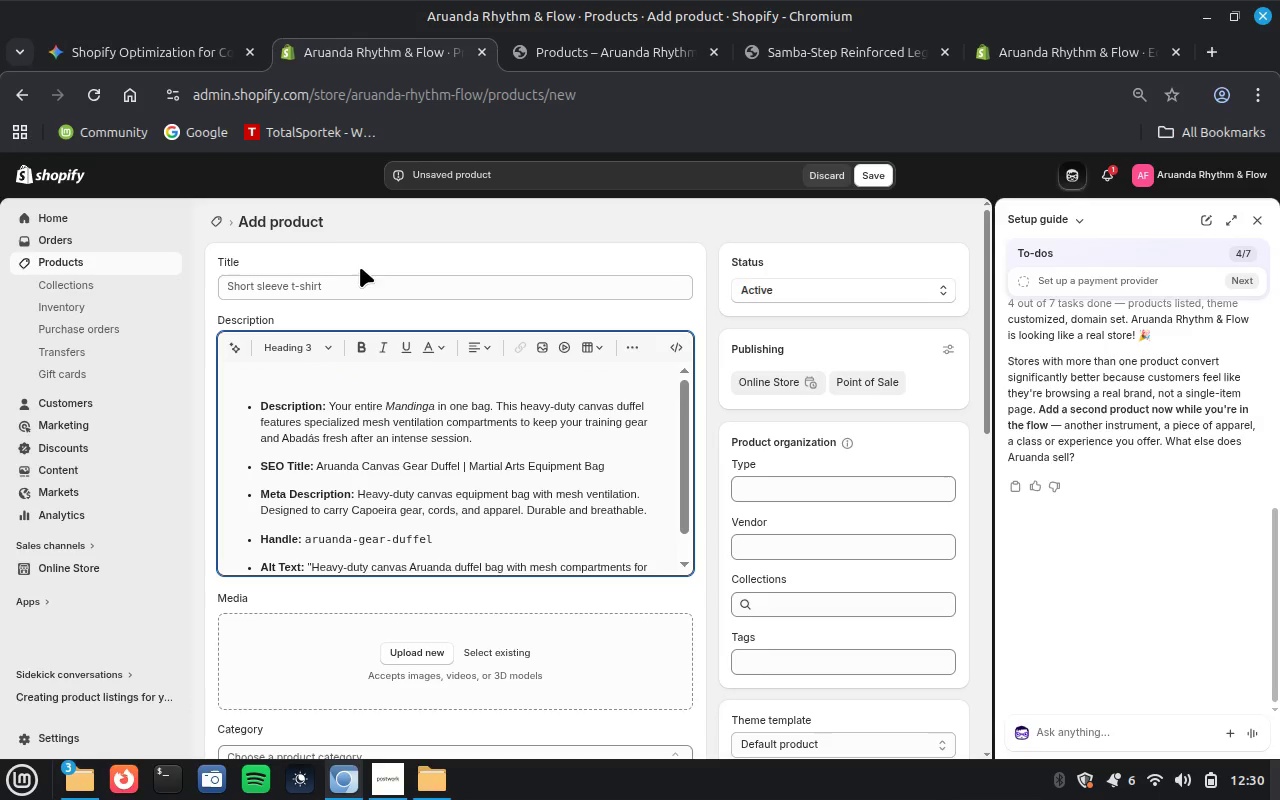 
left_click([342, 290])
 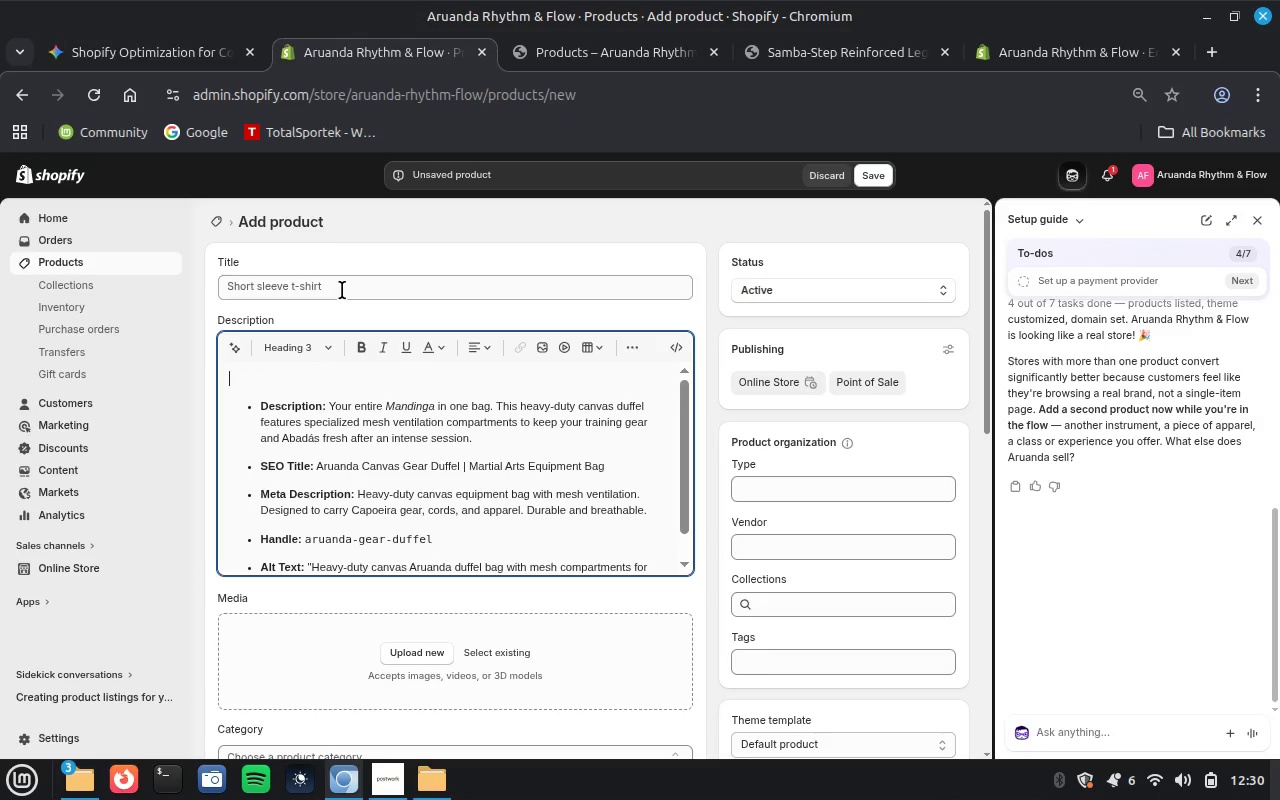 
key(Control+V)
 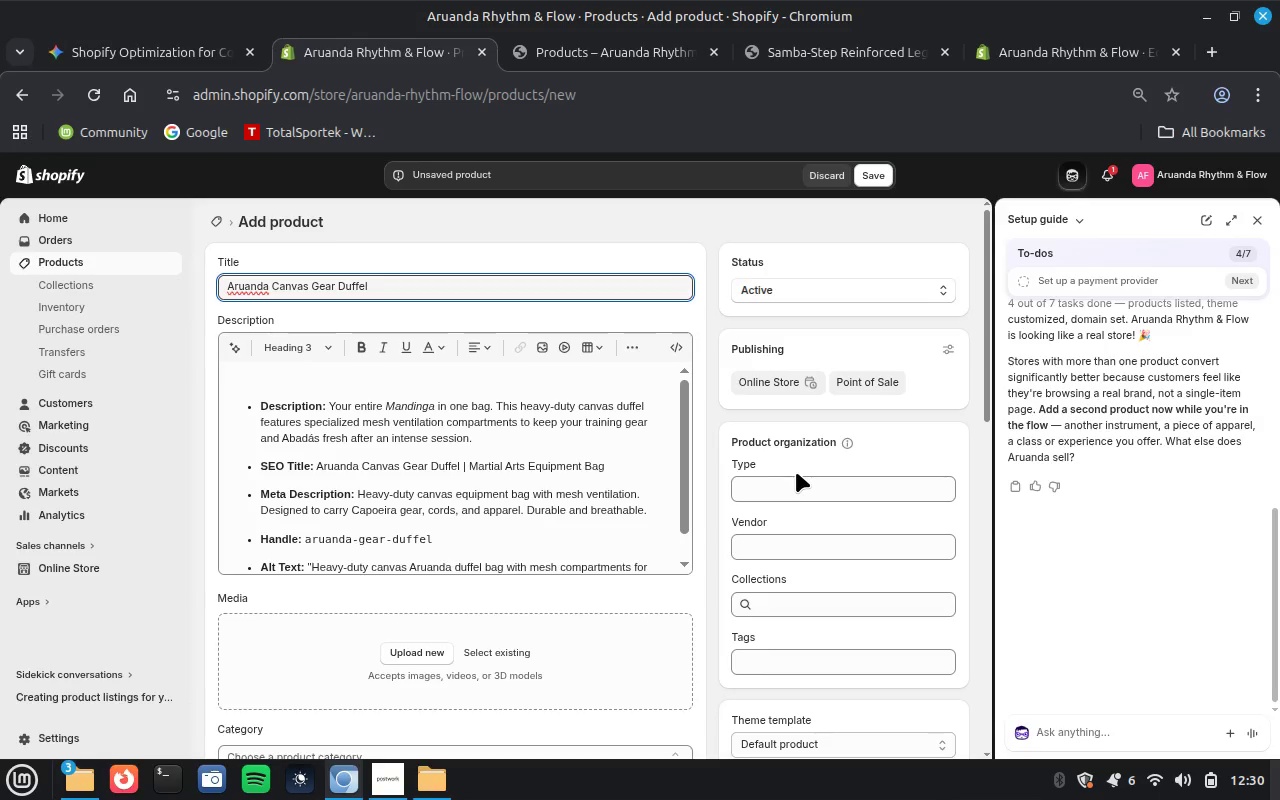 
left_click([787, 488])
 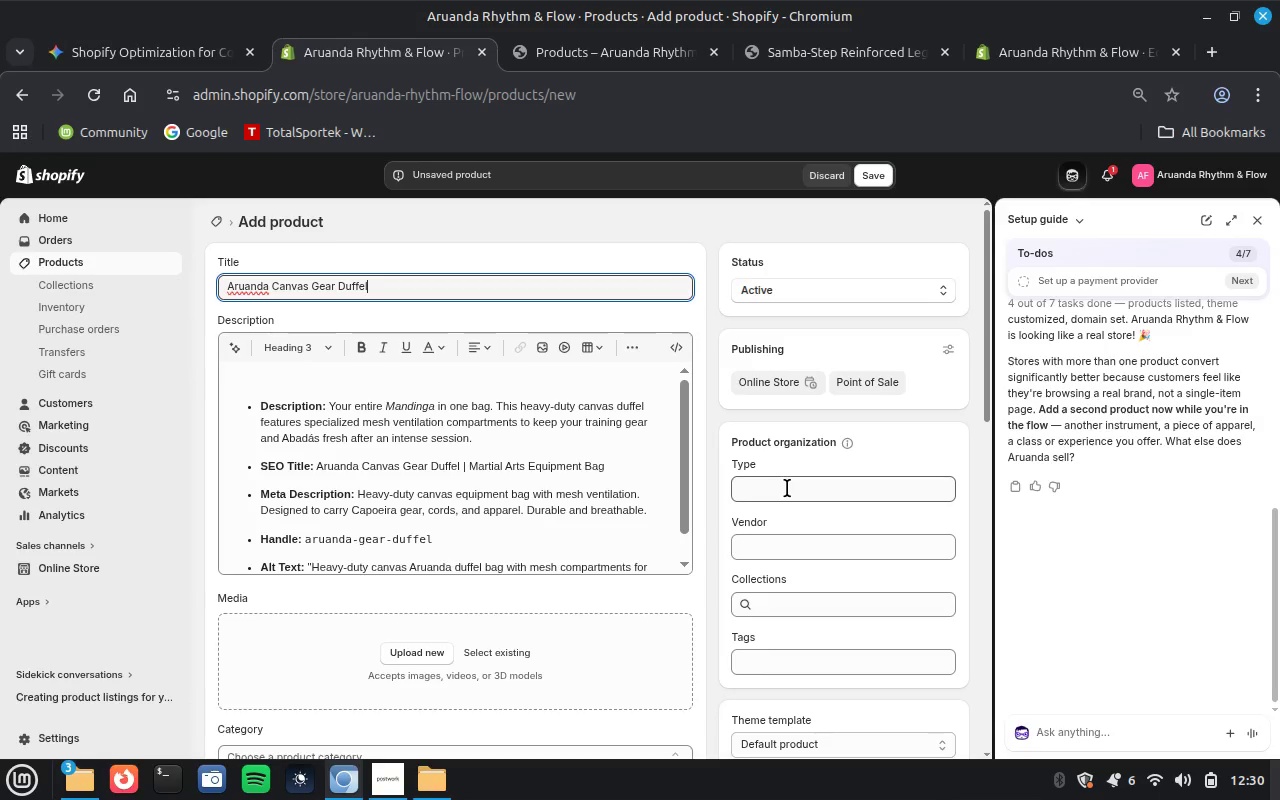 
key(Control+V)
 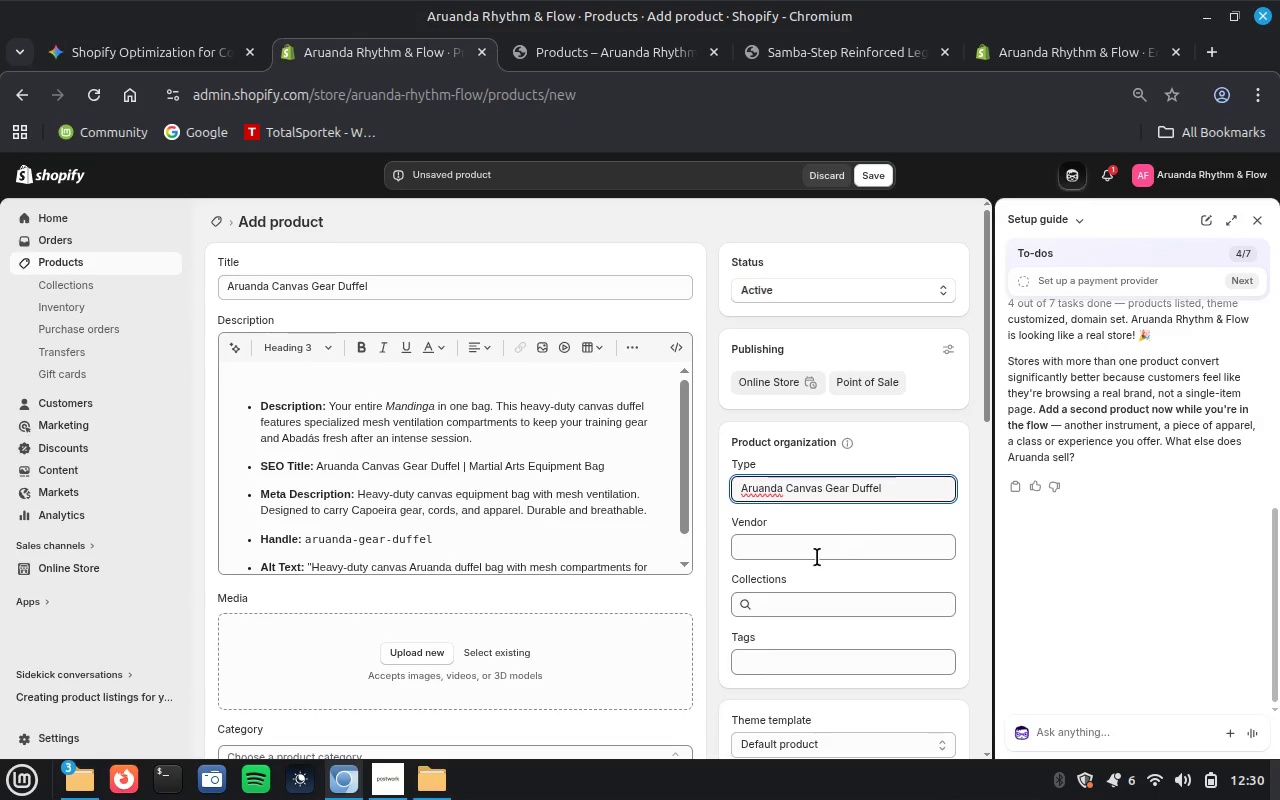 
left_click([809, 547])
 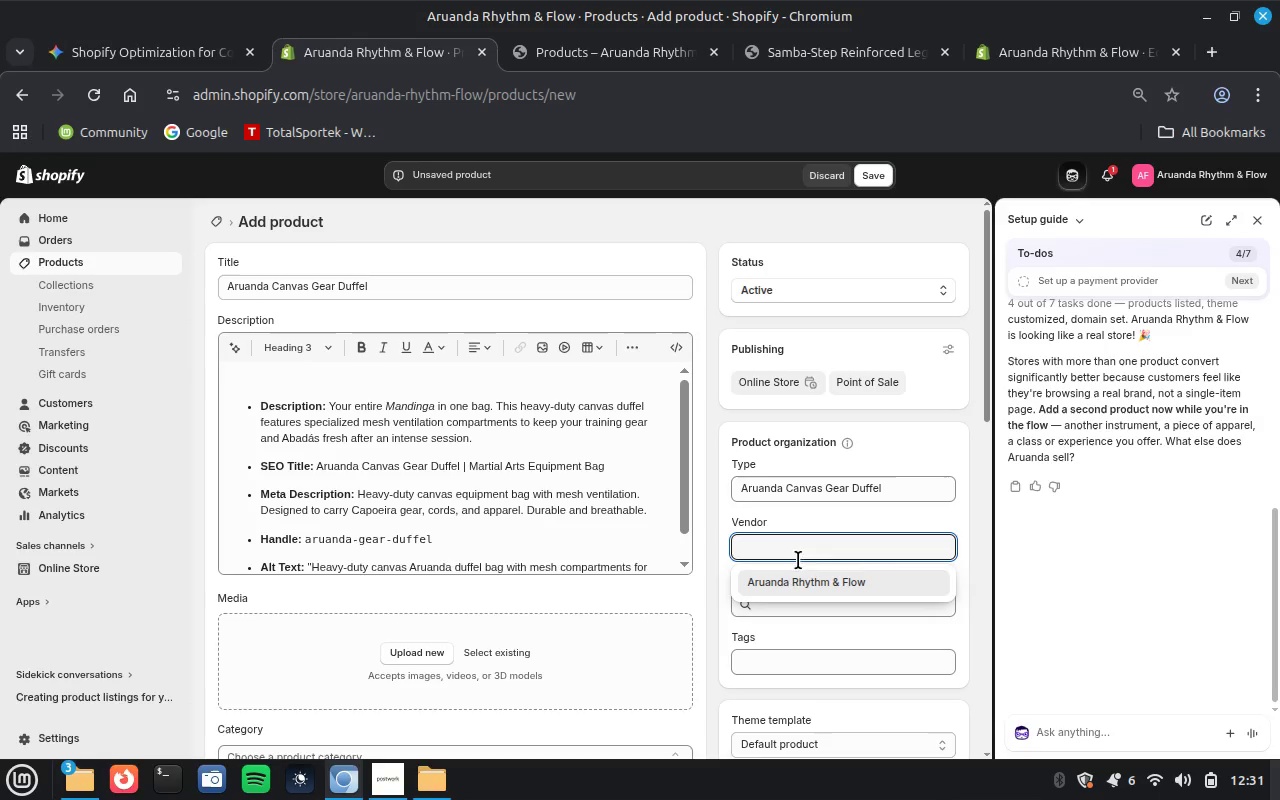 
left_click([784, 584])
 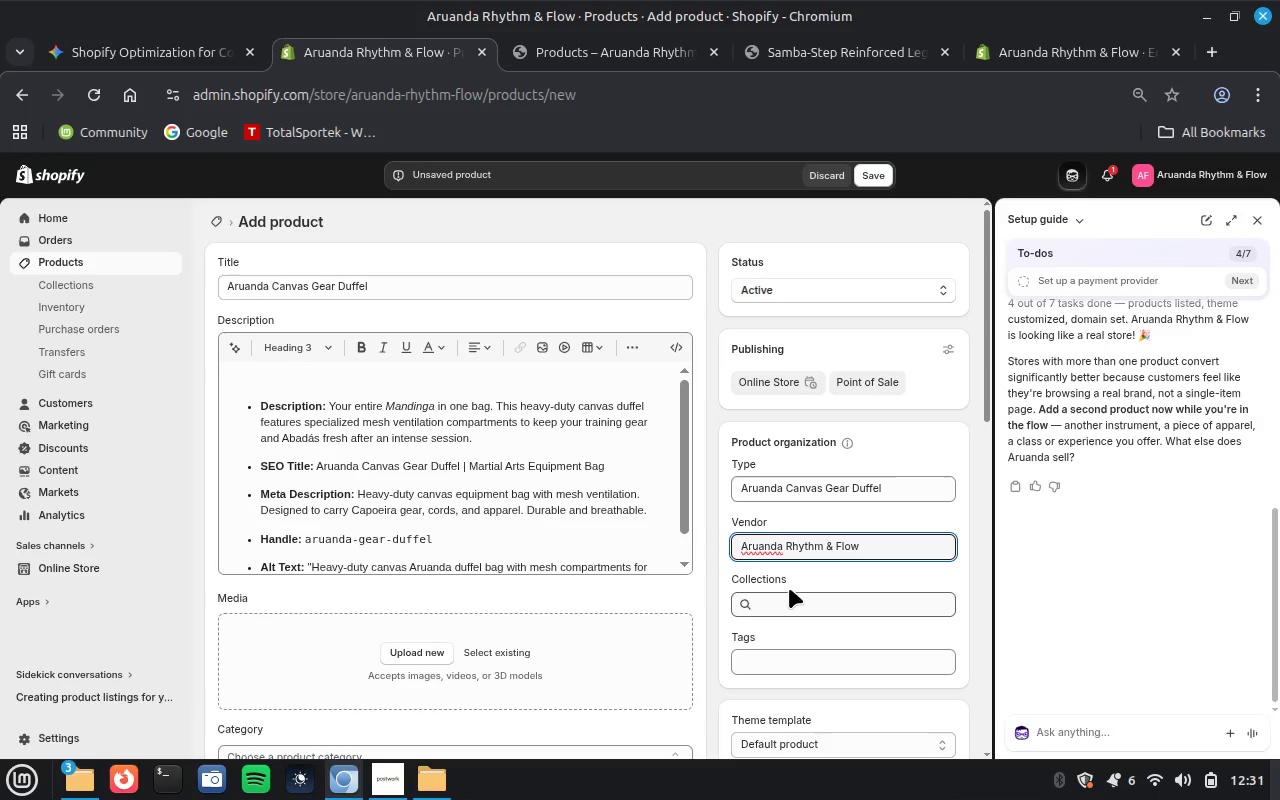 
left_click([795, 596])
 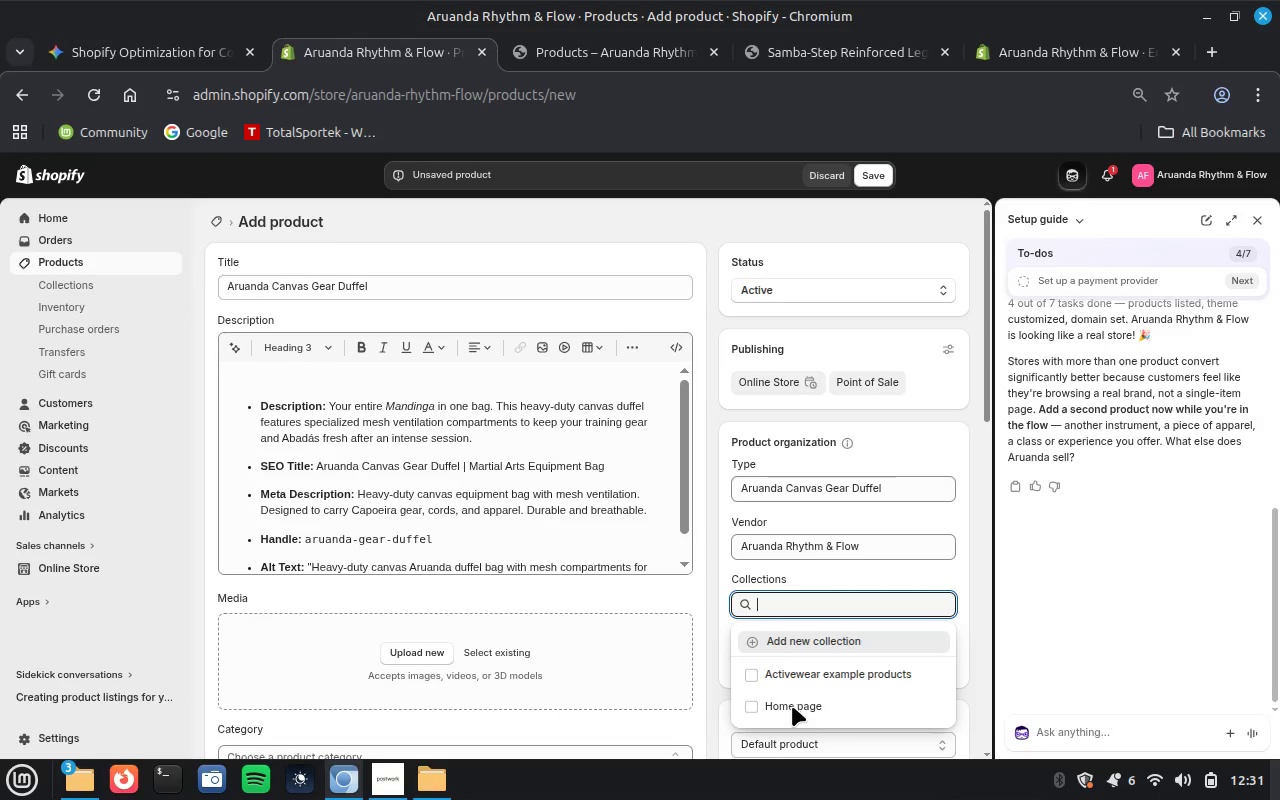 
left_click([792, 706])
 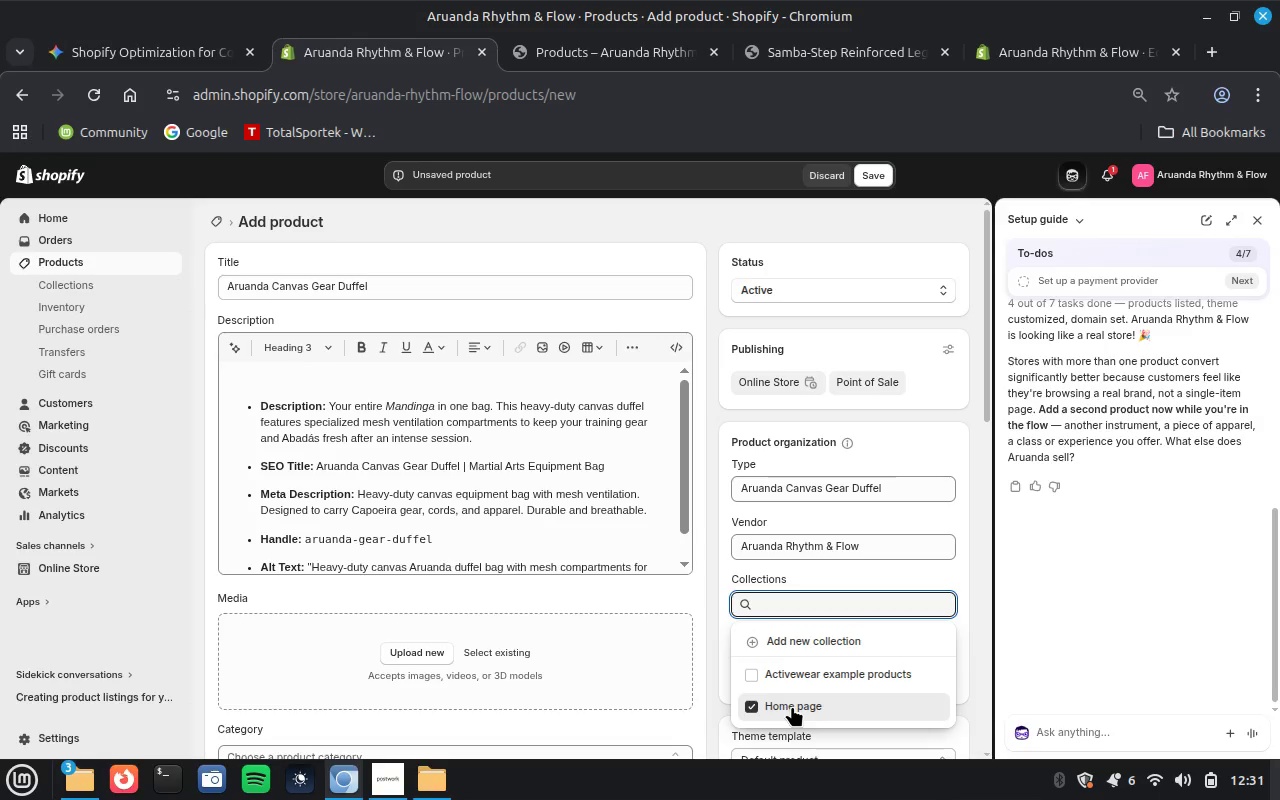 
left_click([714, 648])
 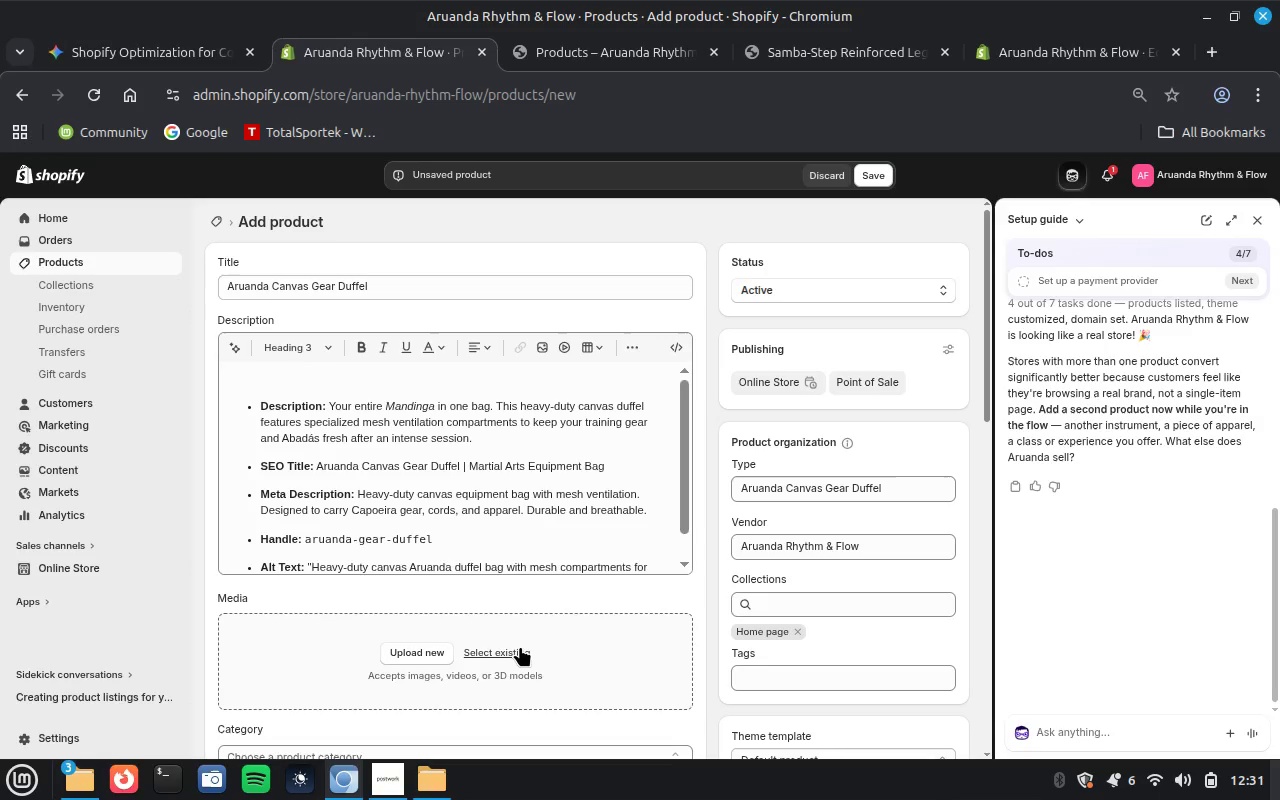 
left_click([518, 646])
 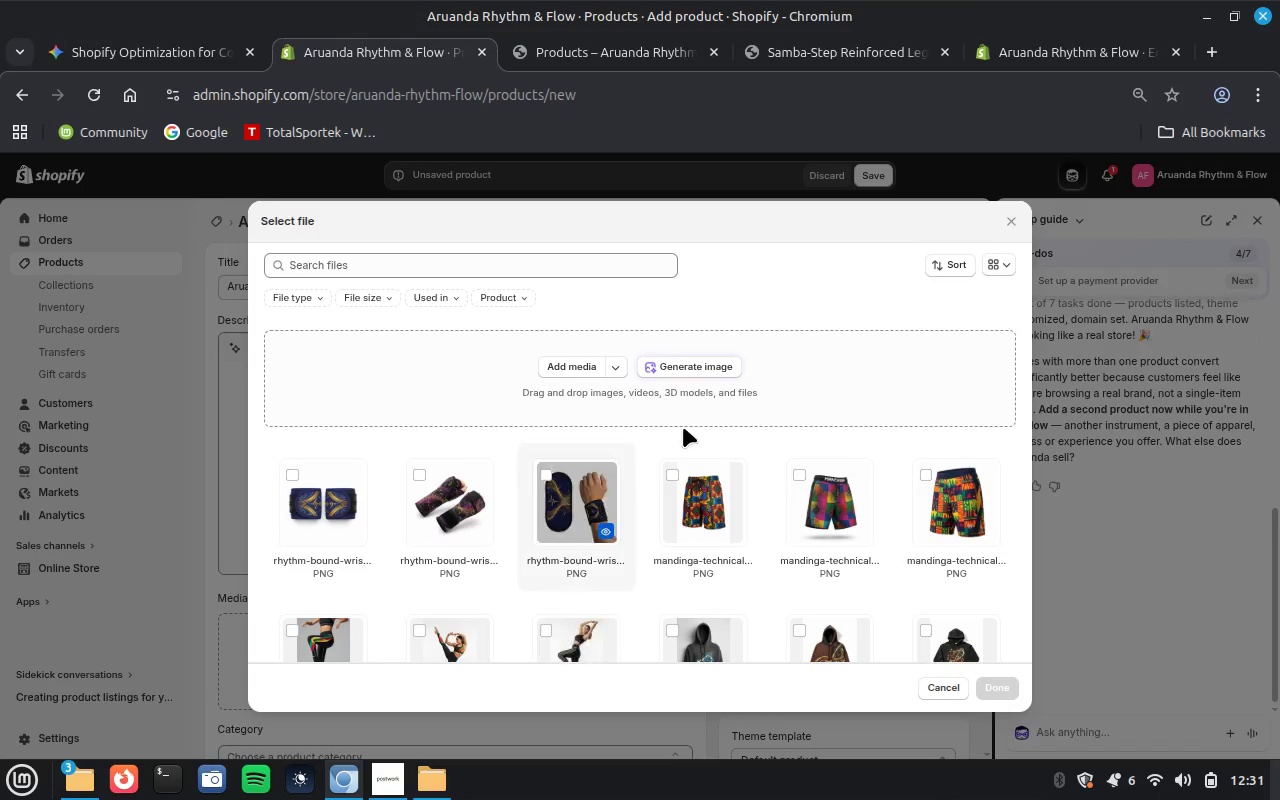 
wait(5.96)
 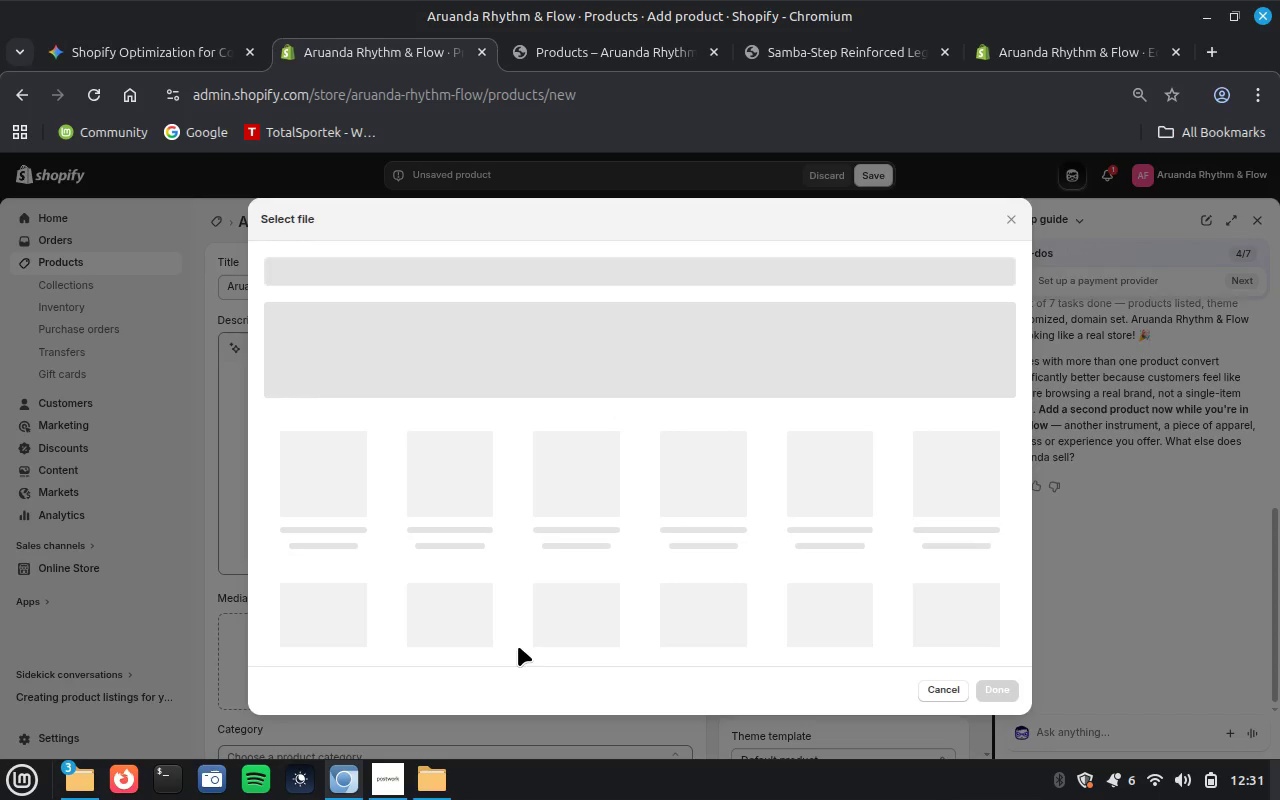 
left_click([699, 366])
 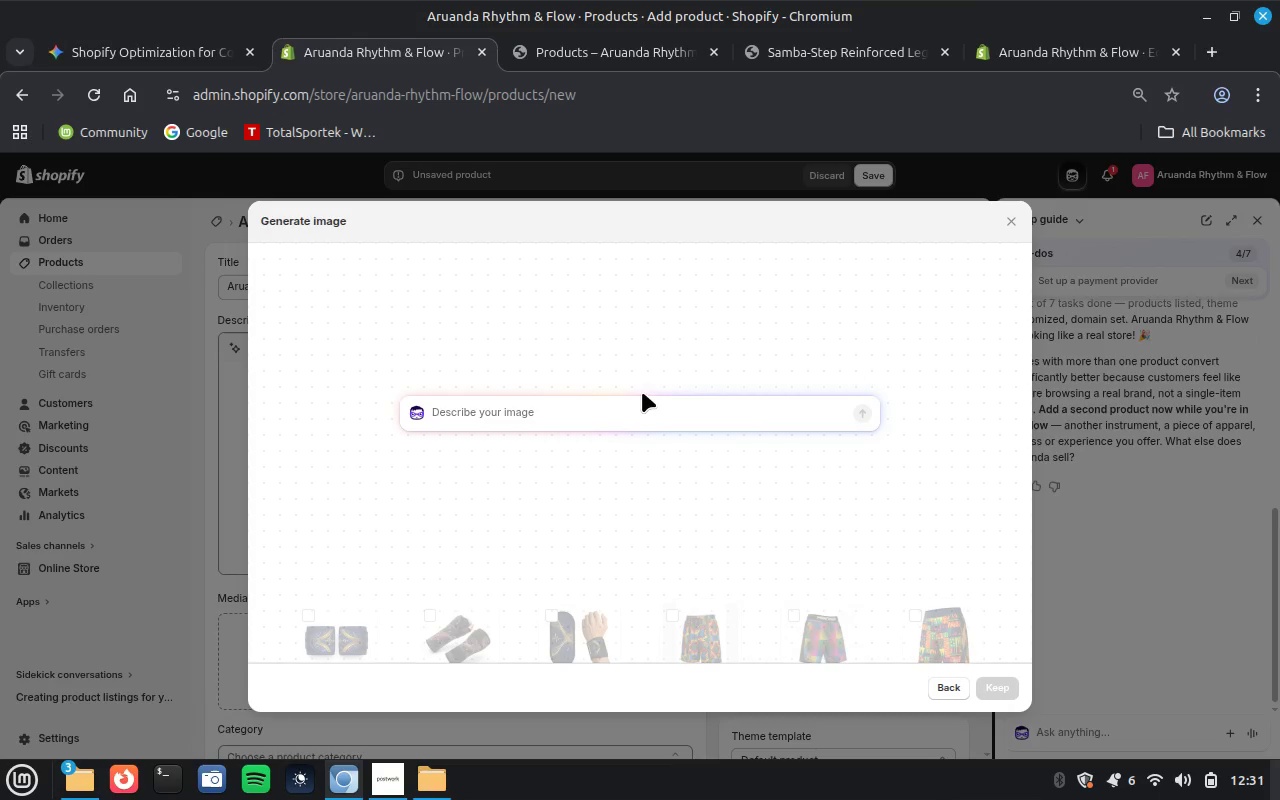 
left_click([601, 409])
 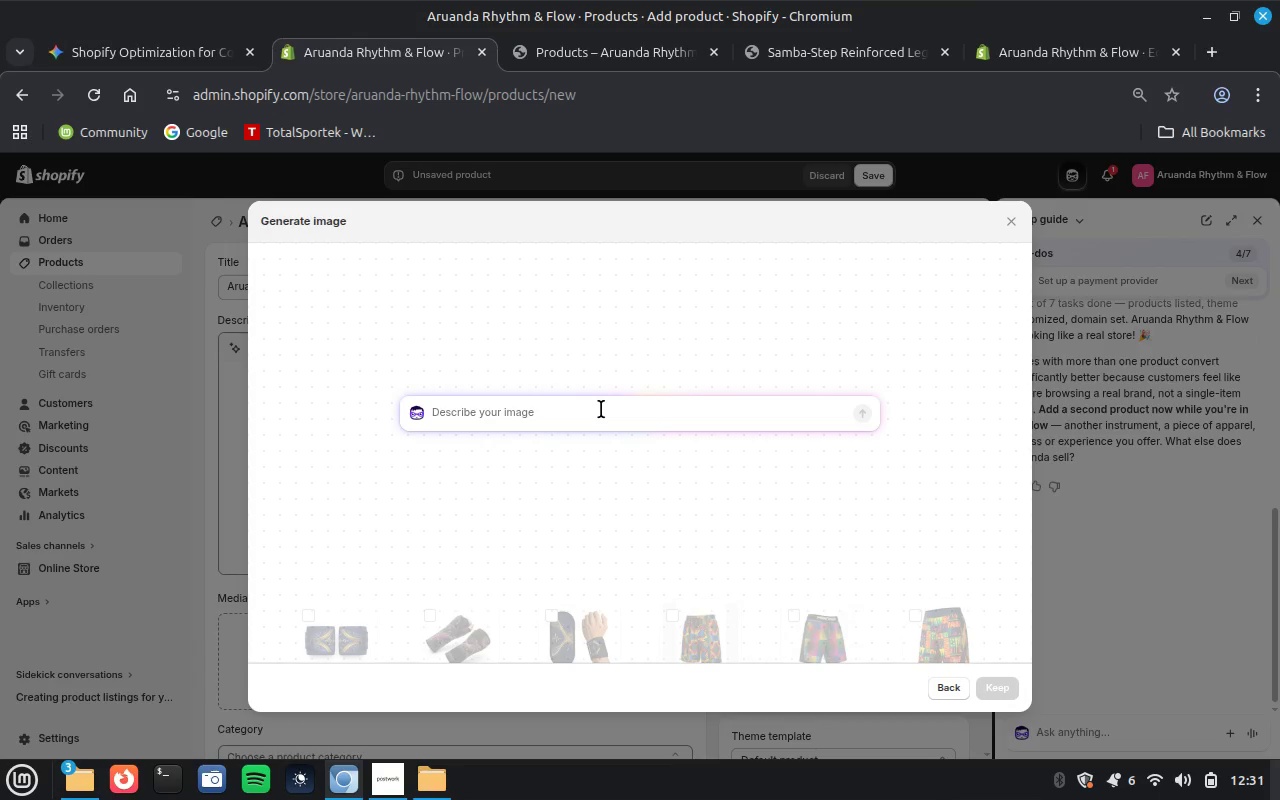 
key(Control+V)
 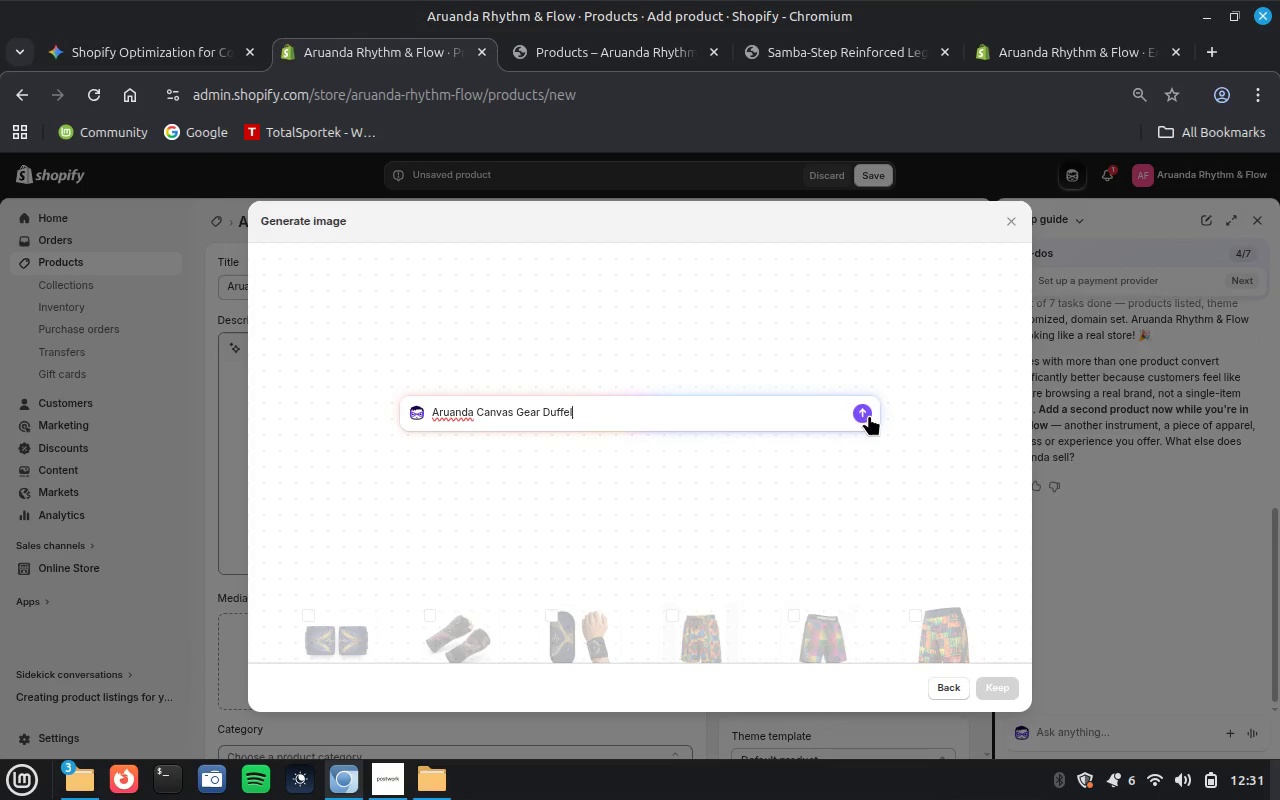 
left_click([868, 412])
 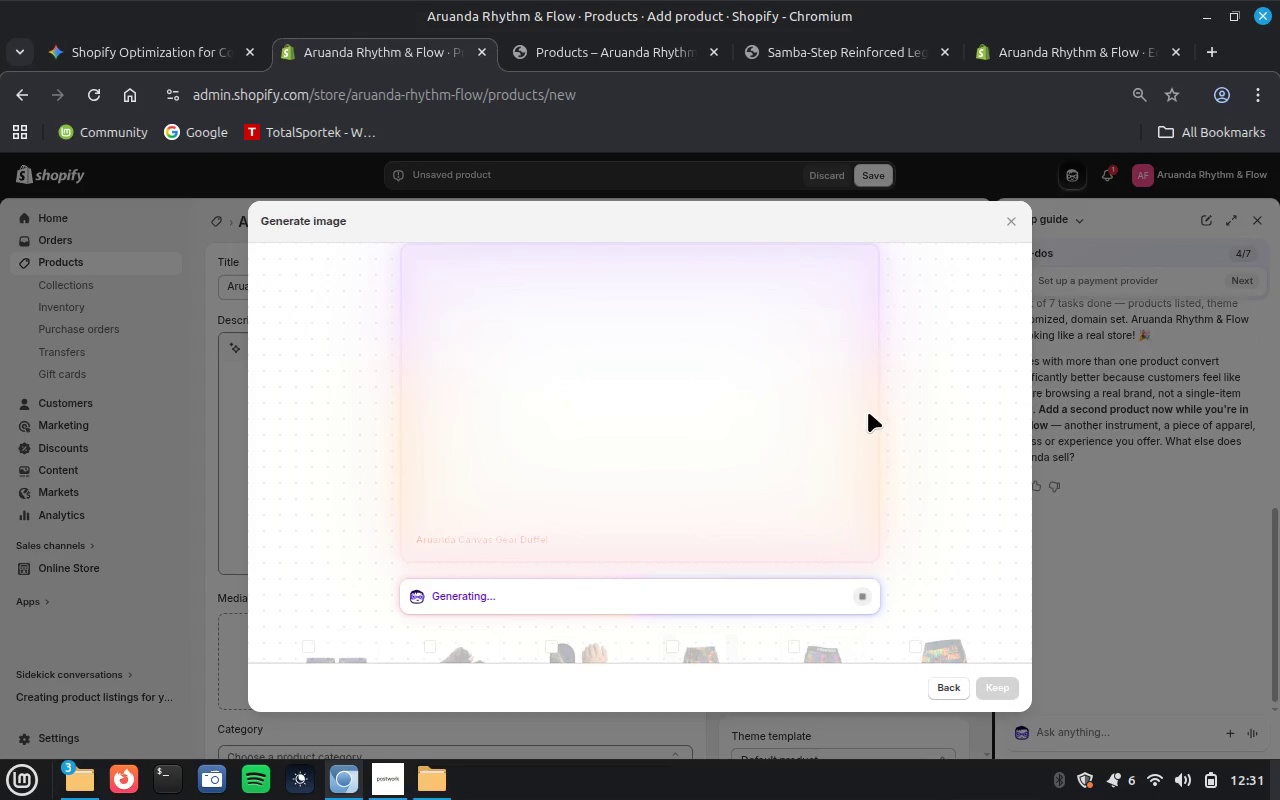 
wait(34.52)
 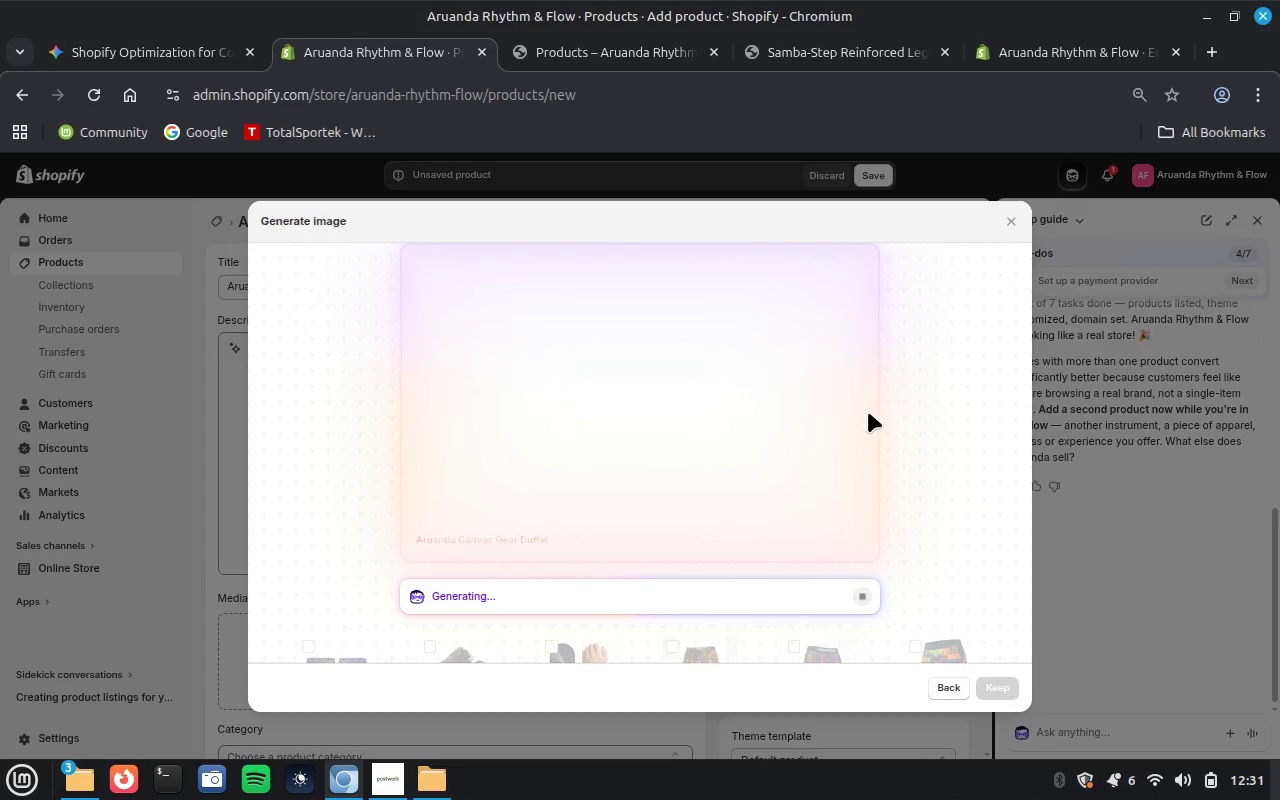 
left_click([1004, 688])
 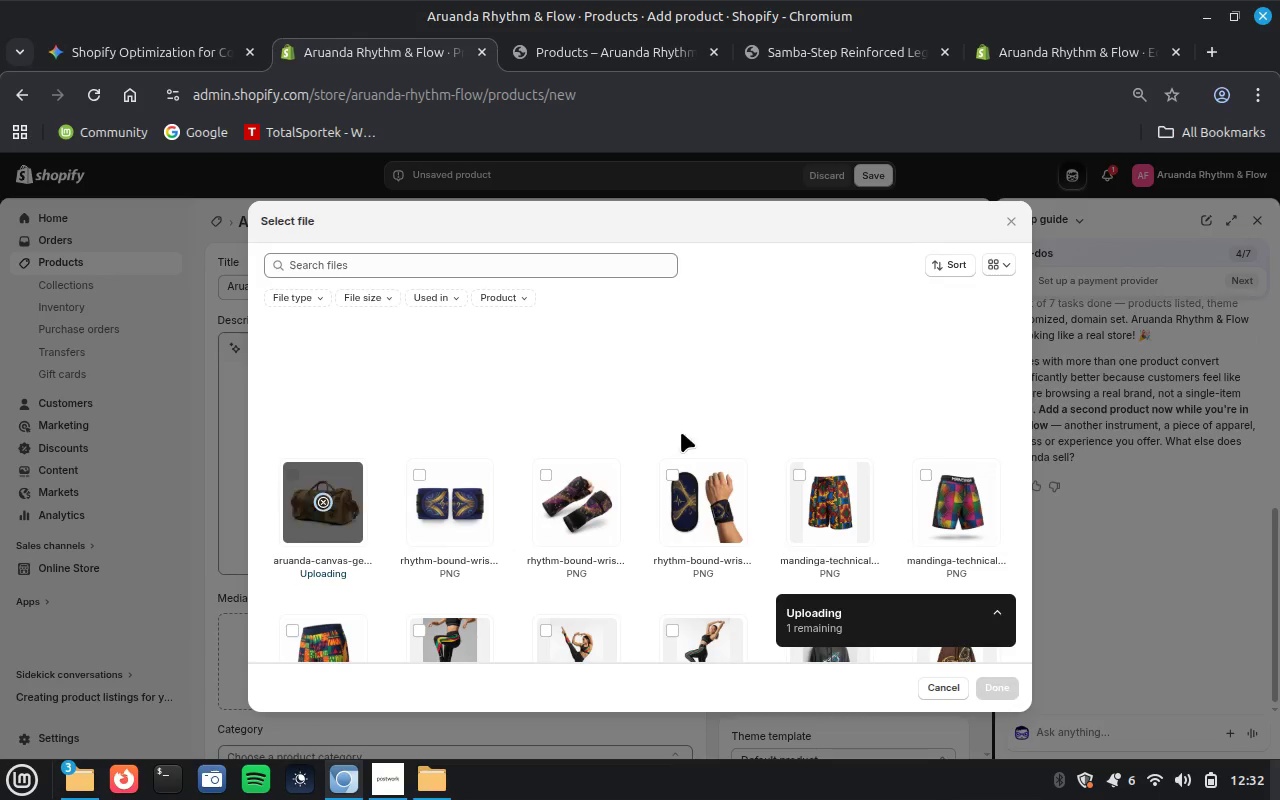 
wait(7.63)
 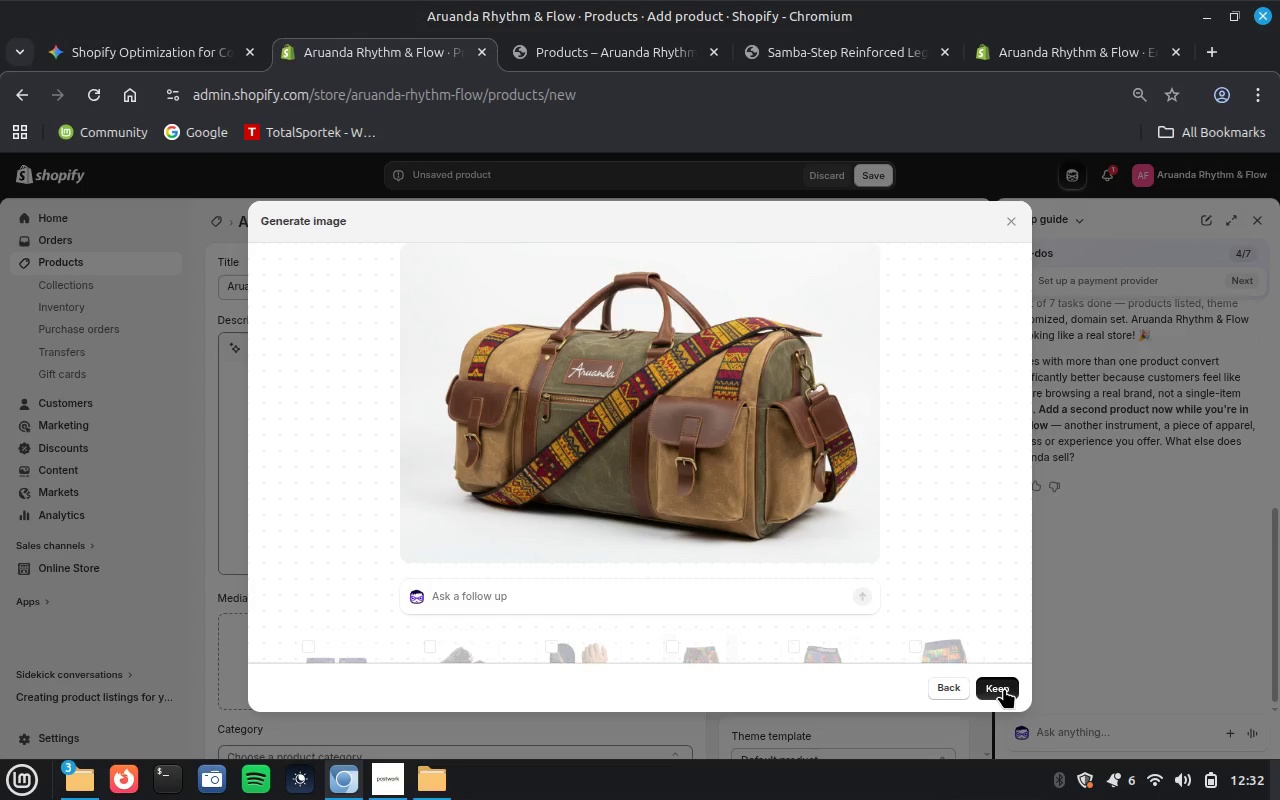 
left_click([693, 363])
 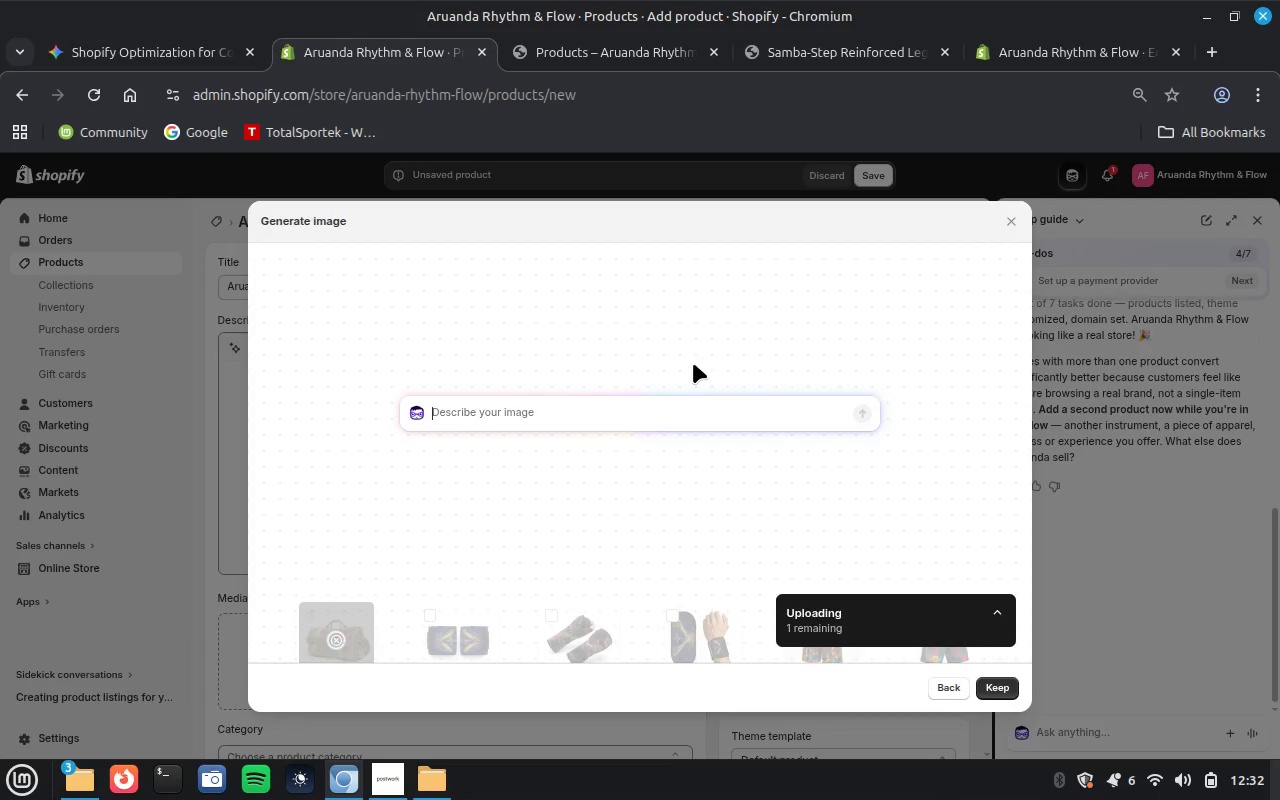 
wait(5.03)
 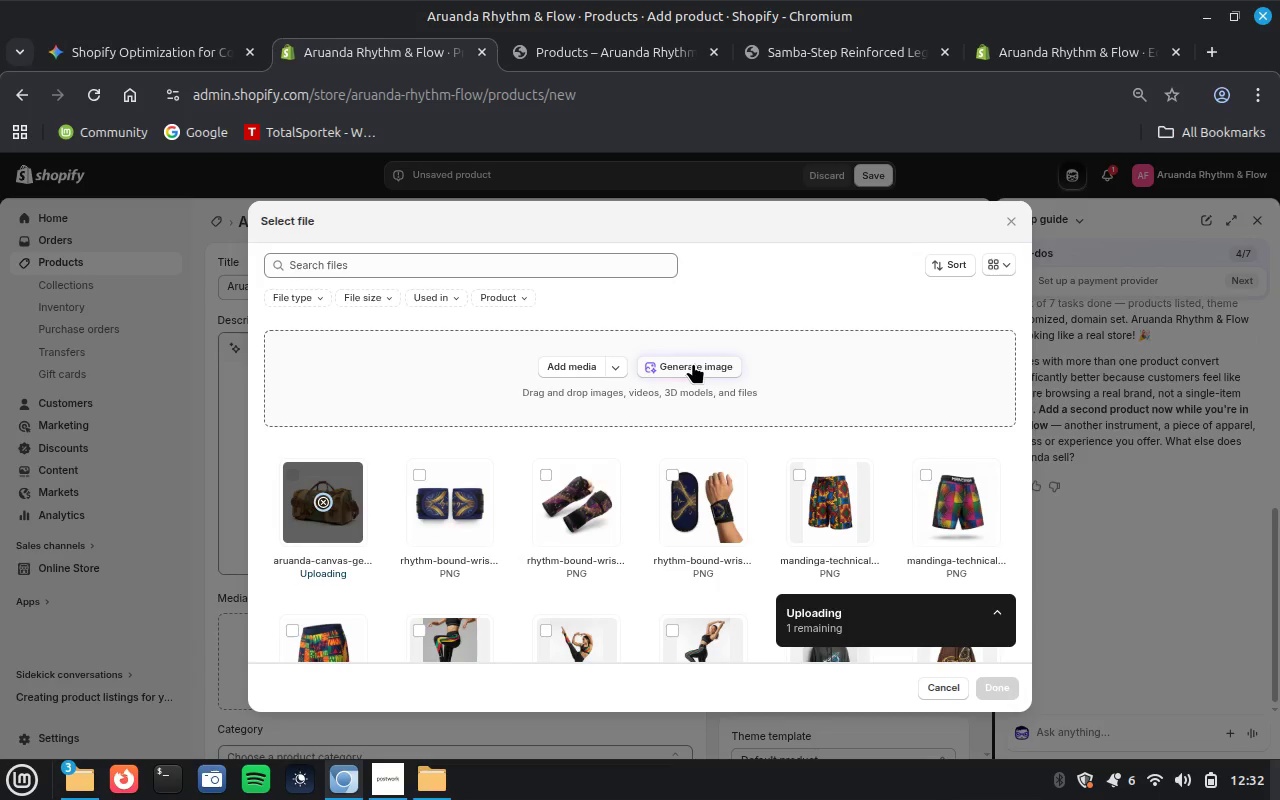 
key(Control+V)
 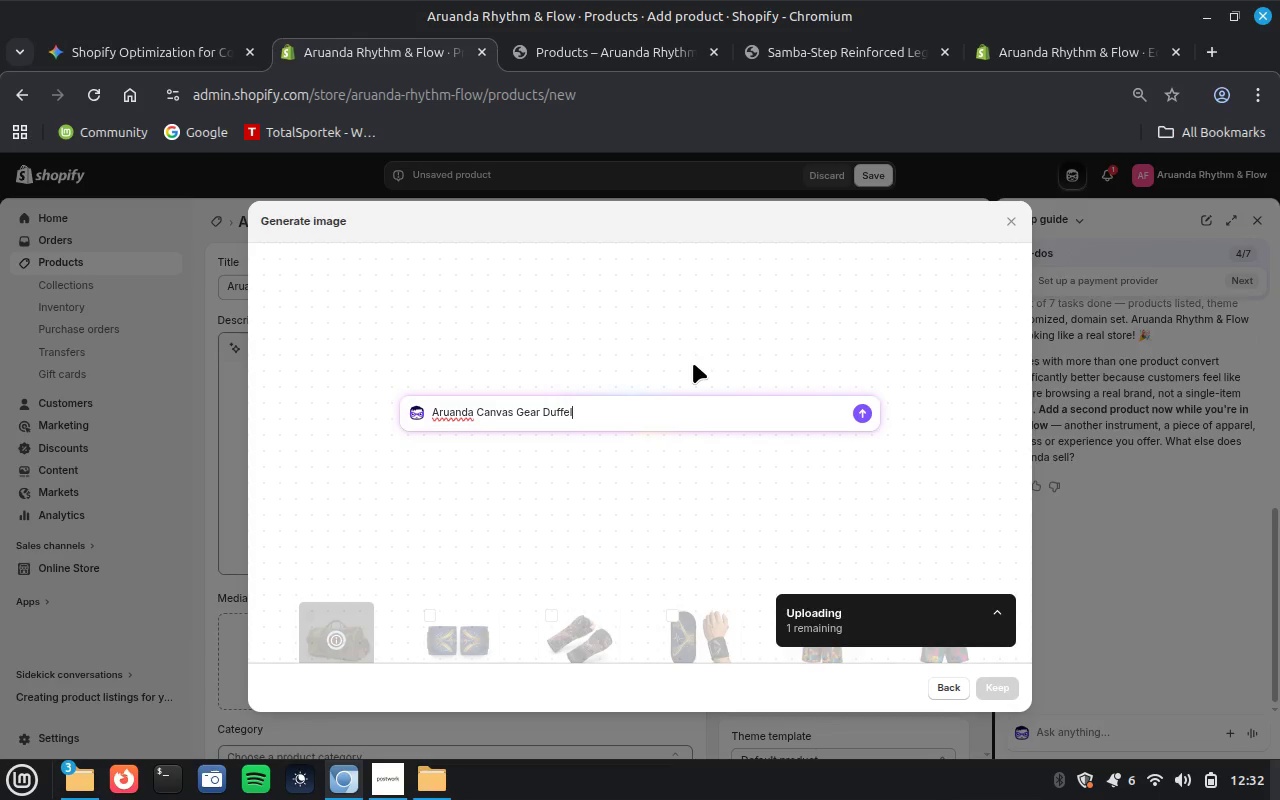 
key(Enter)
 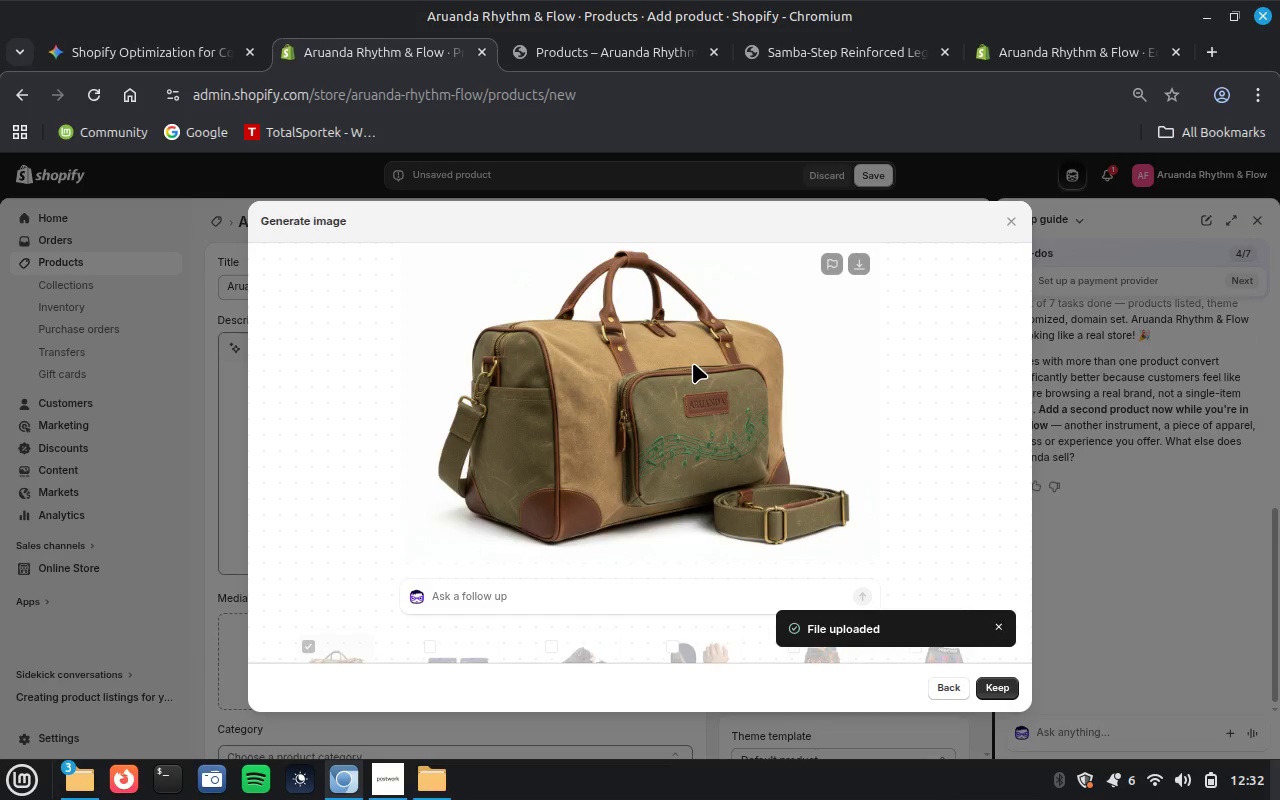 
wait(40.19)
 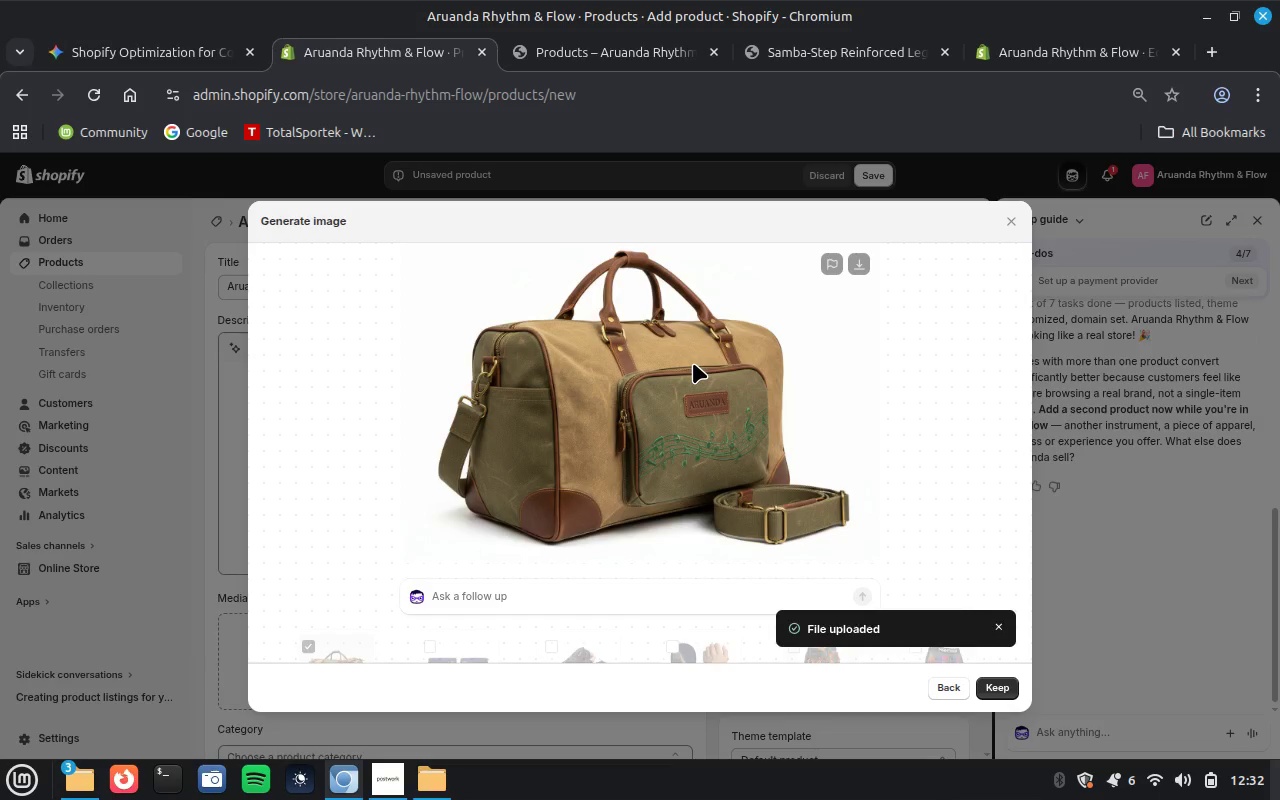 
left_click([1001, 687])
 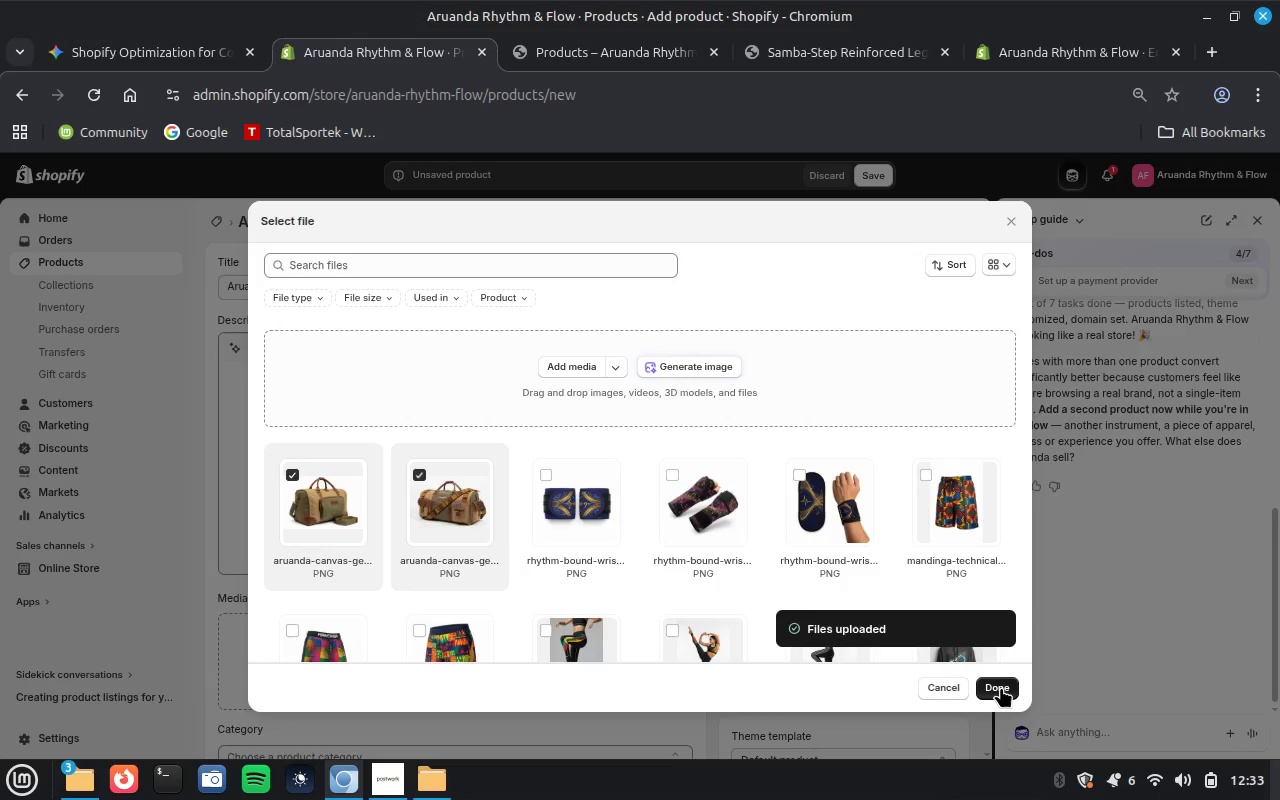 
wait(15.88)
 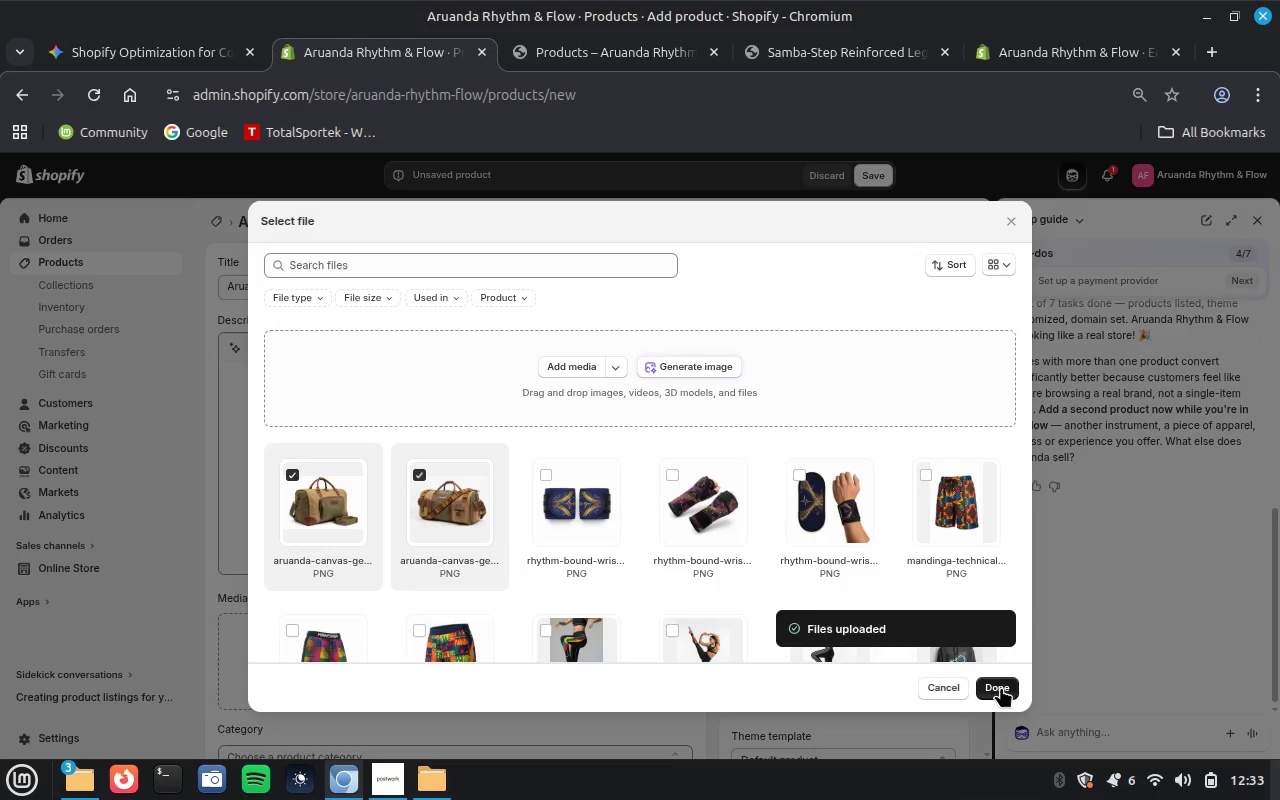 
left_click([699, 362])
 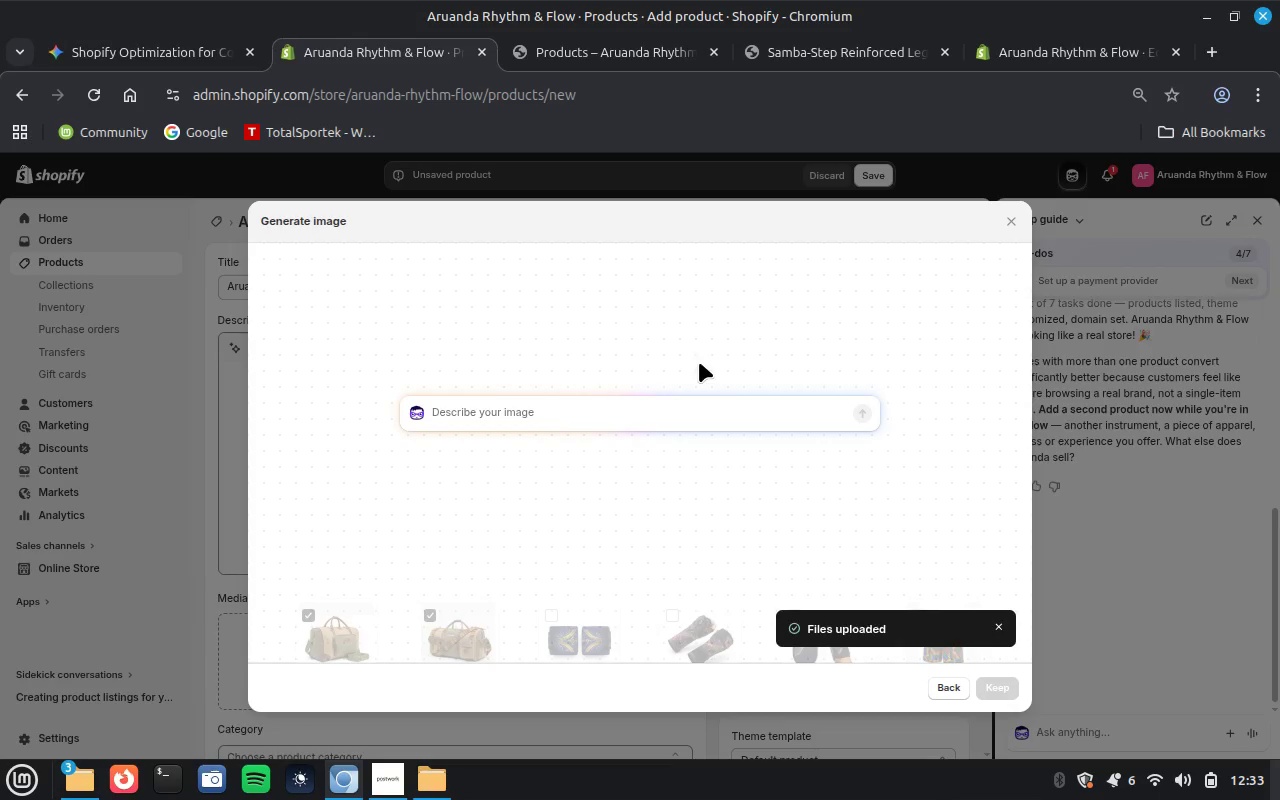 
key(Control+V)
 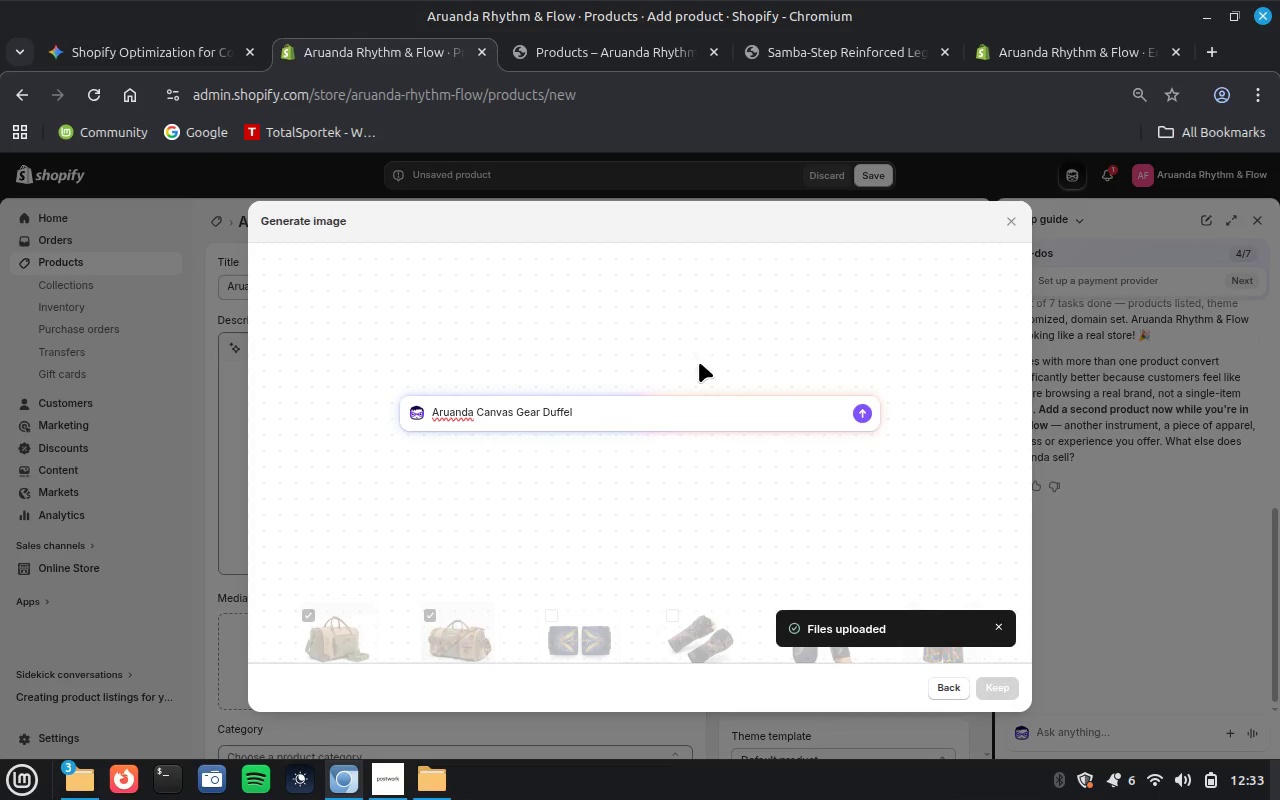 
key(Enter)
 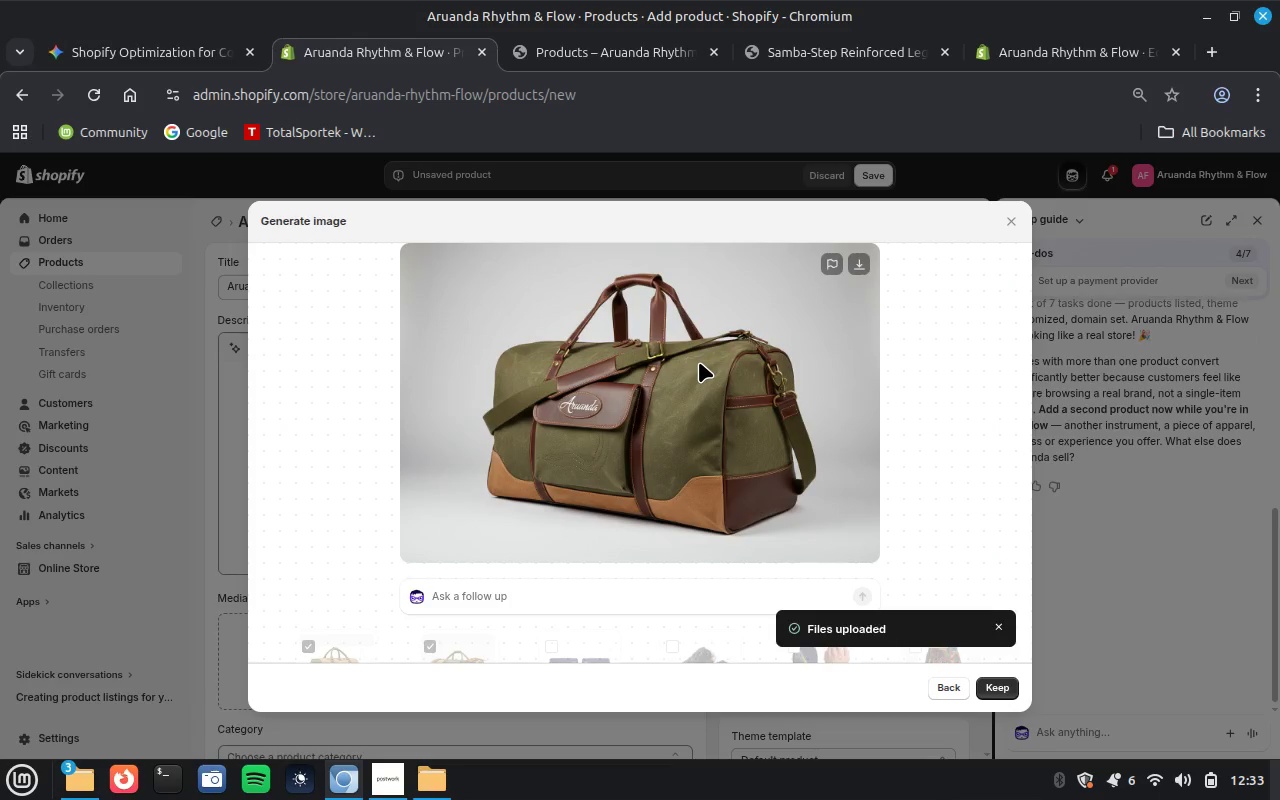 
wait(35.68)
 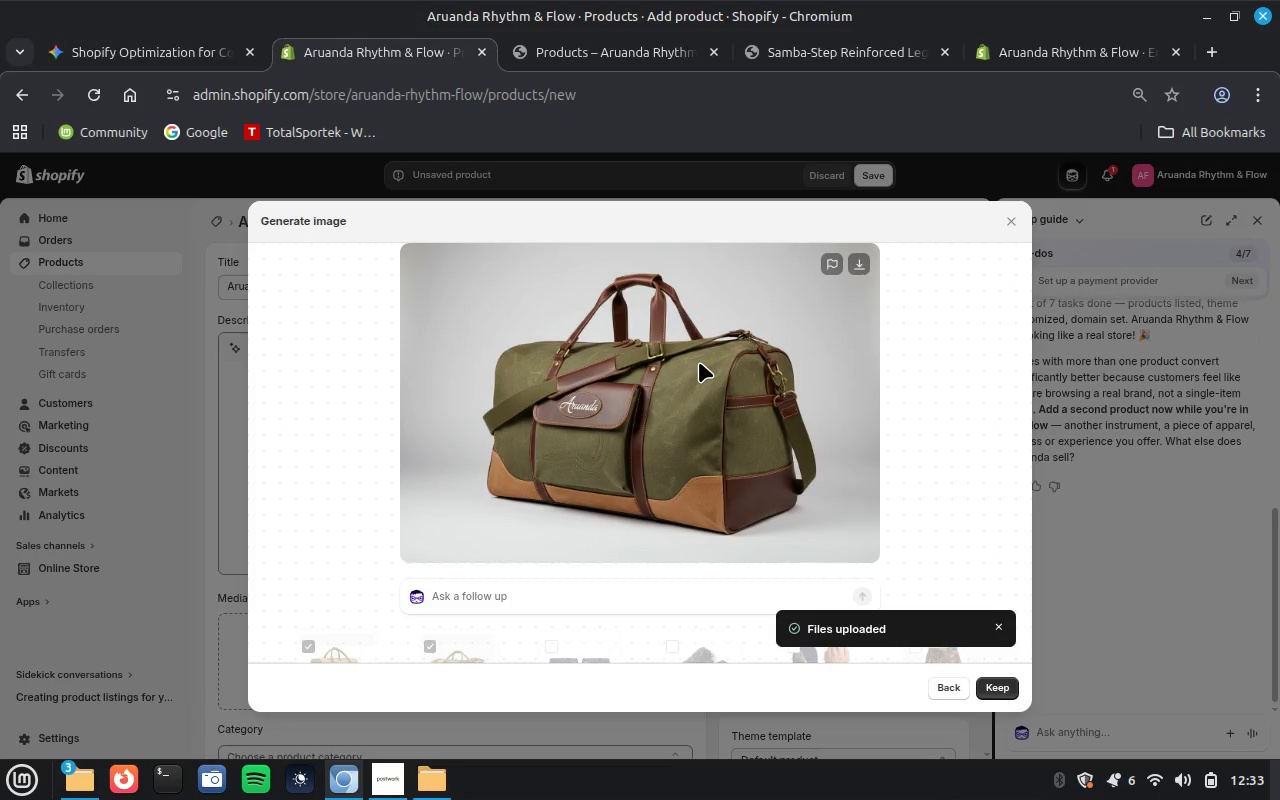 
left_click([1003, 685])
 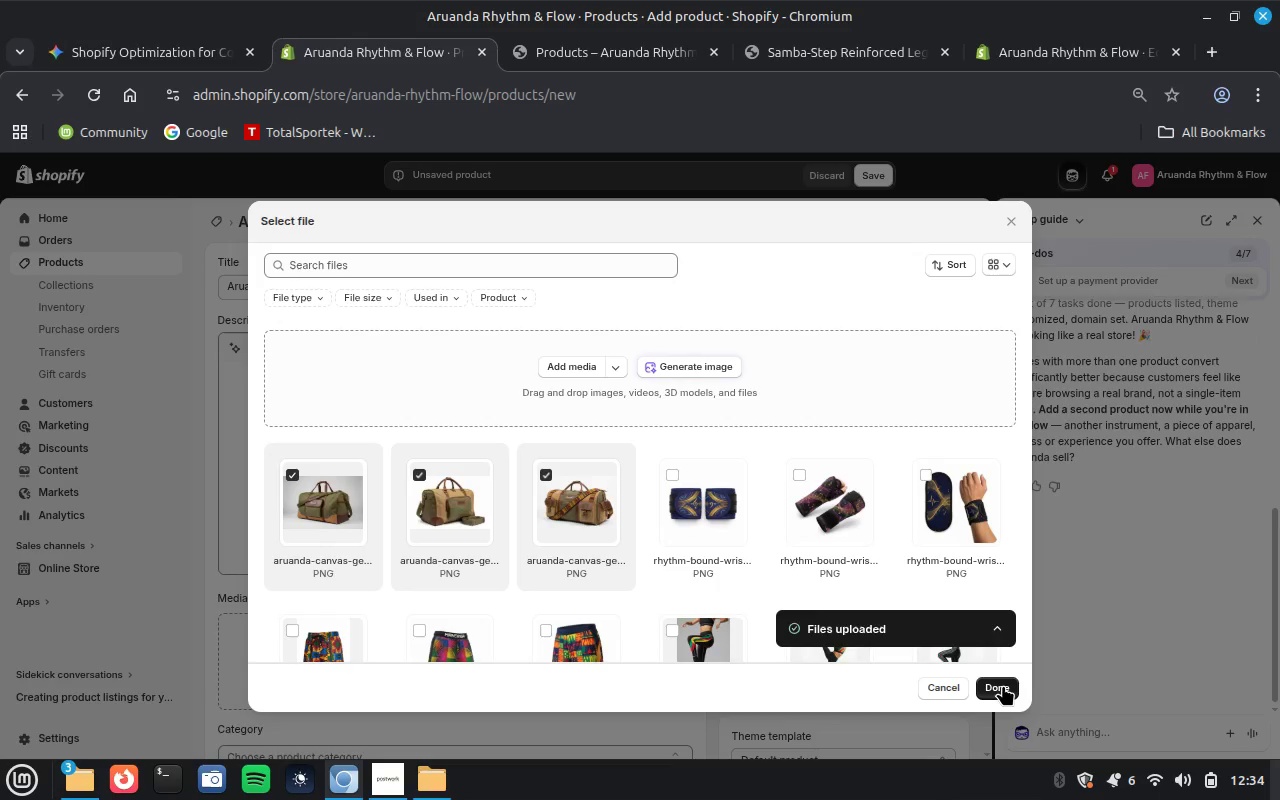 
wait(20.02)
 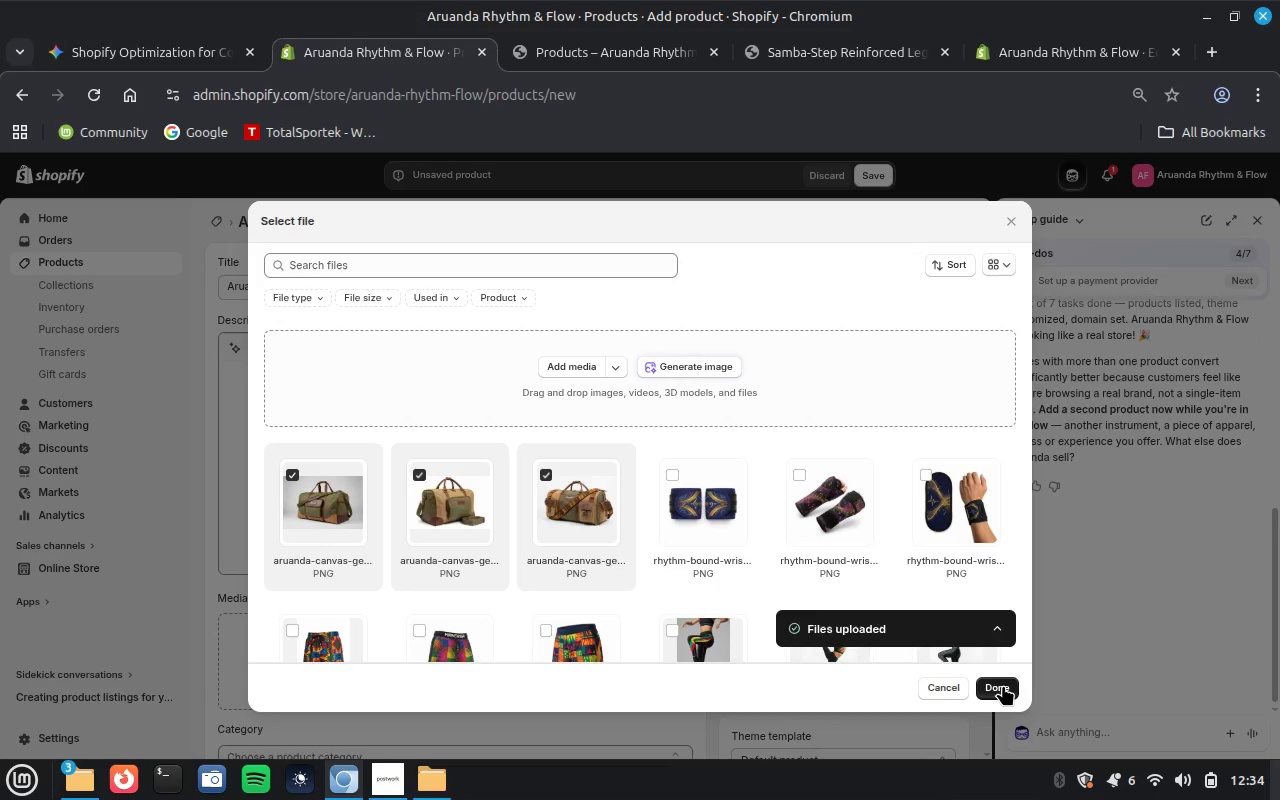 
left_click([992, 683])
 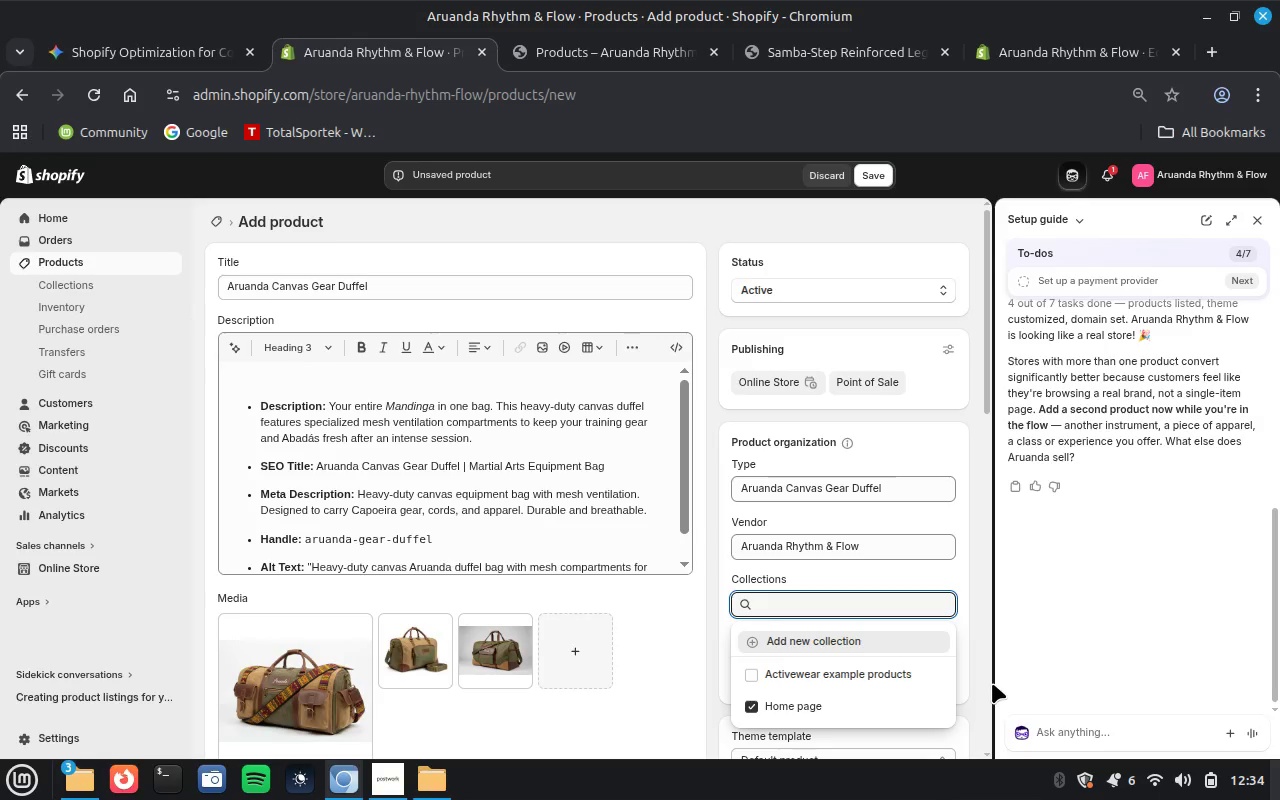 
wait(8.7)
 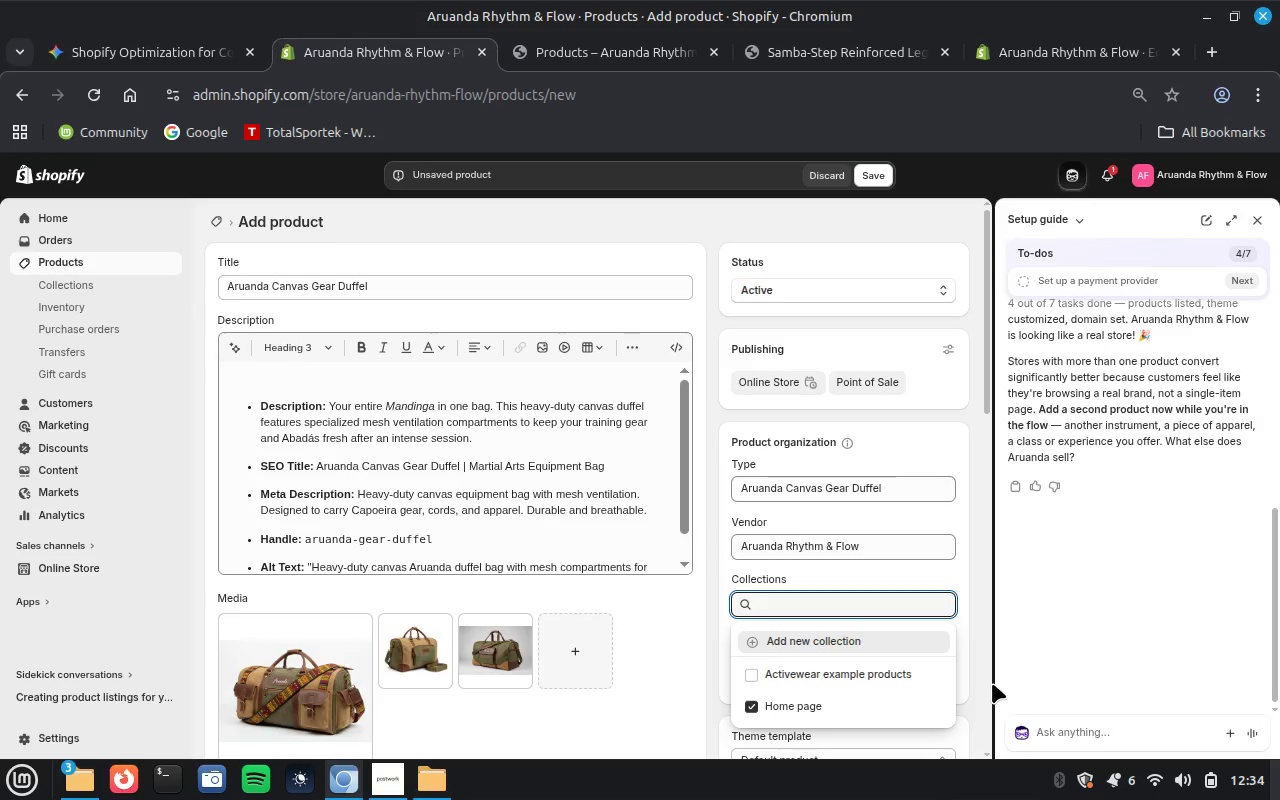 
scroll: coordinate [662, 690], scroll_direction: down, amount: 2.0
 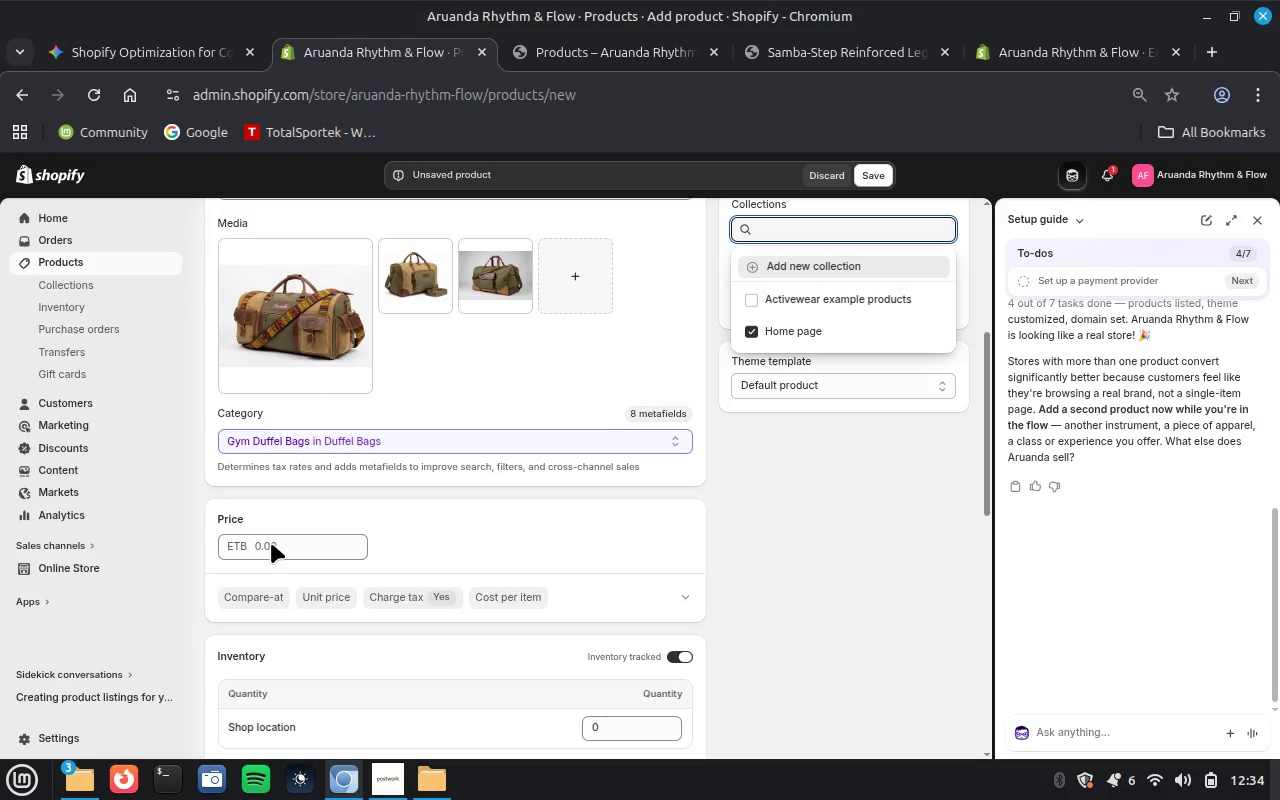 
left_click([264, 539])
 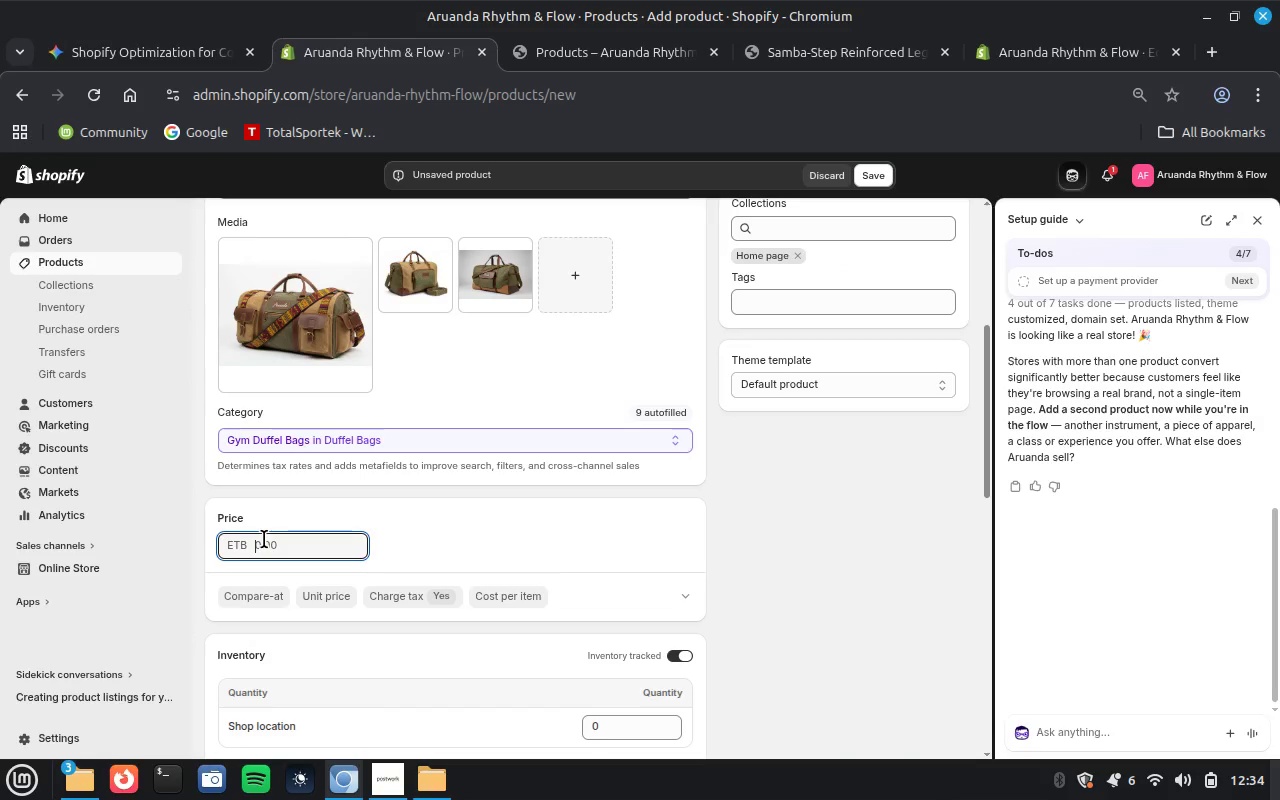 
type(299)
 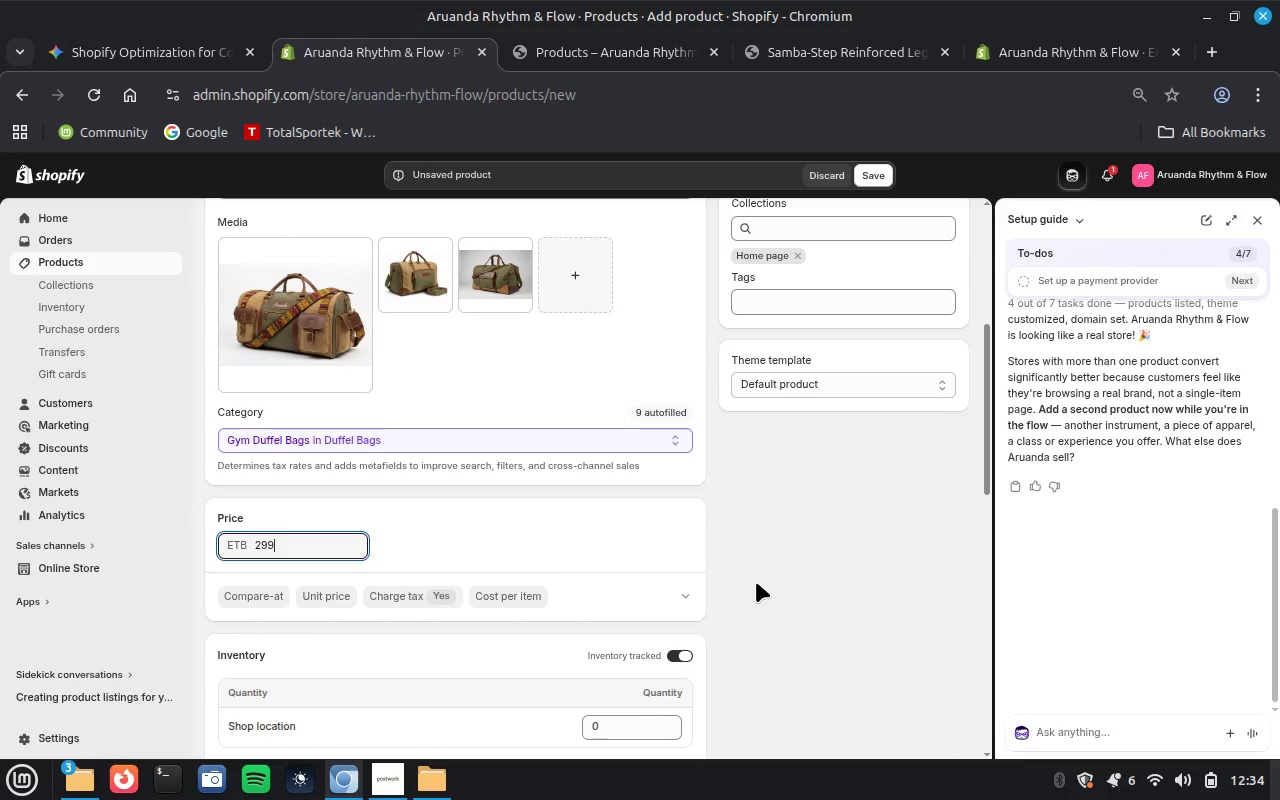 
scroll: coordinate [756, 582], scroll_direction: down, amount: 1.0
 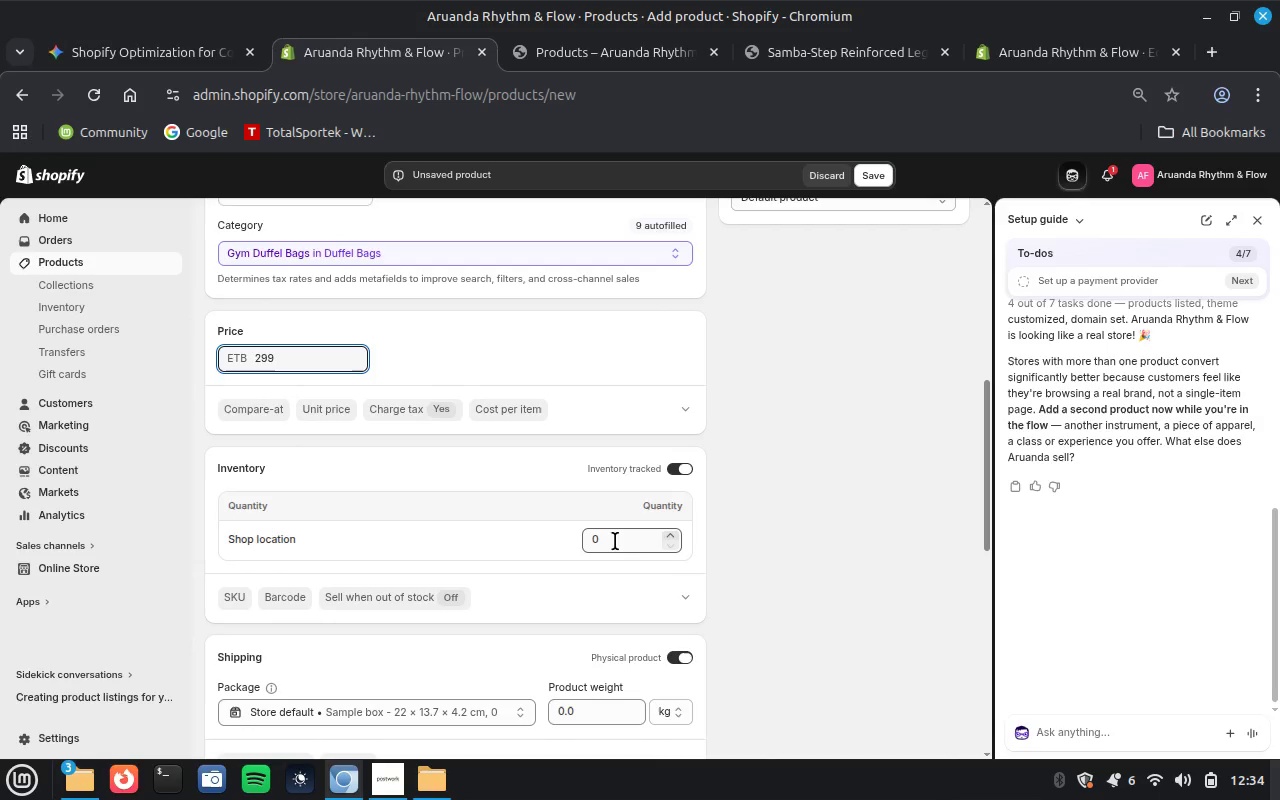 
left_click([615, 541])
 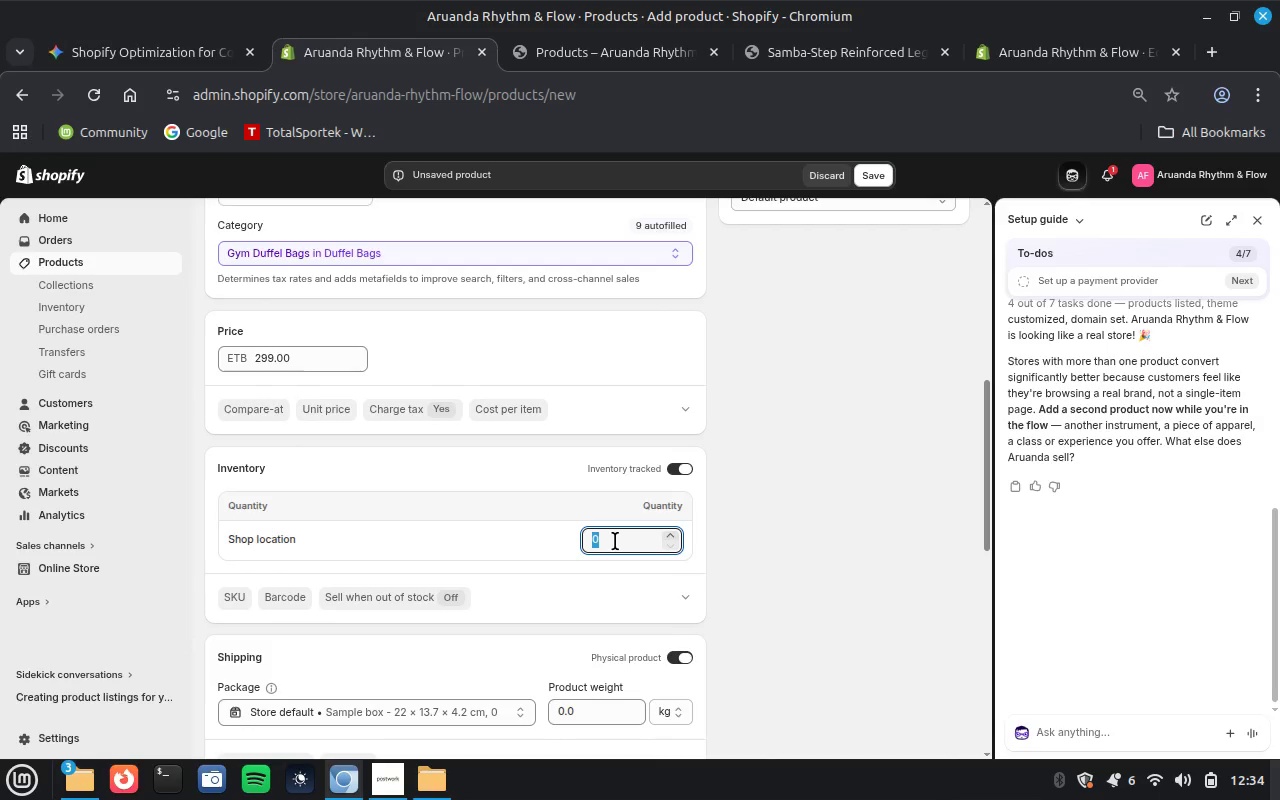 
type(10)
 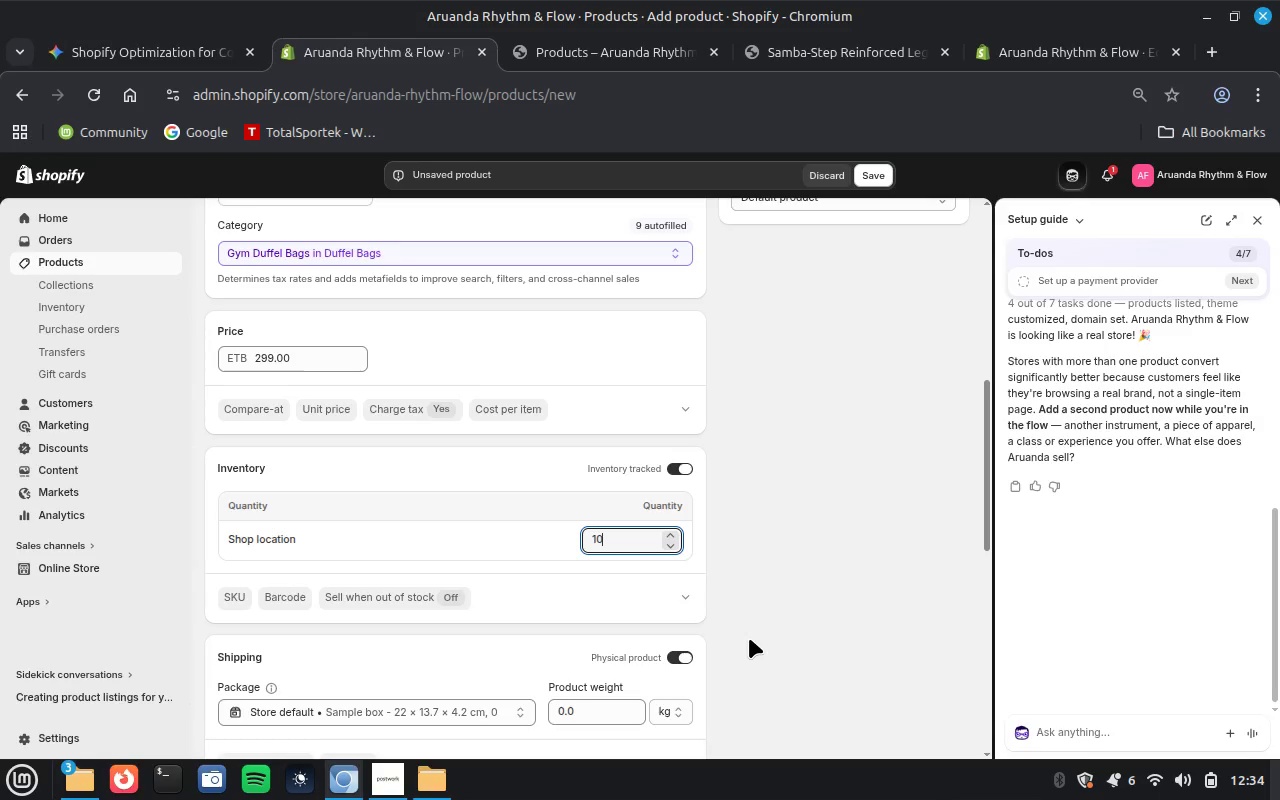 
scroll: coordinate [749, 638], scroll_direction: down, amount: 2.0
 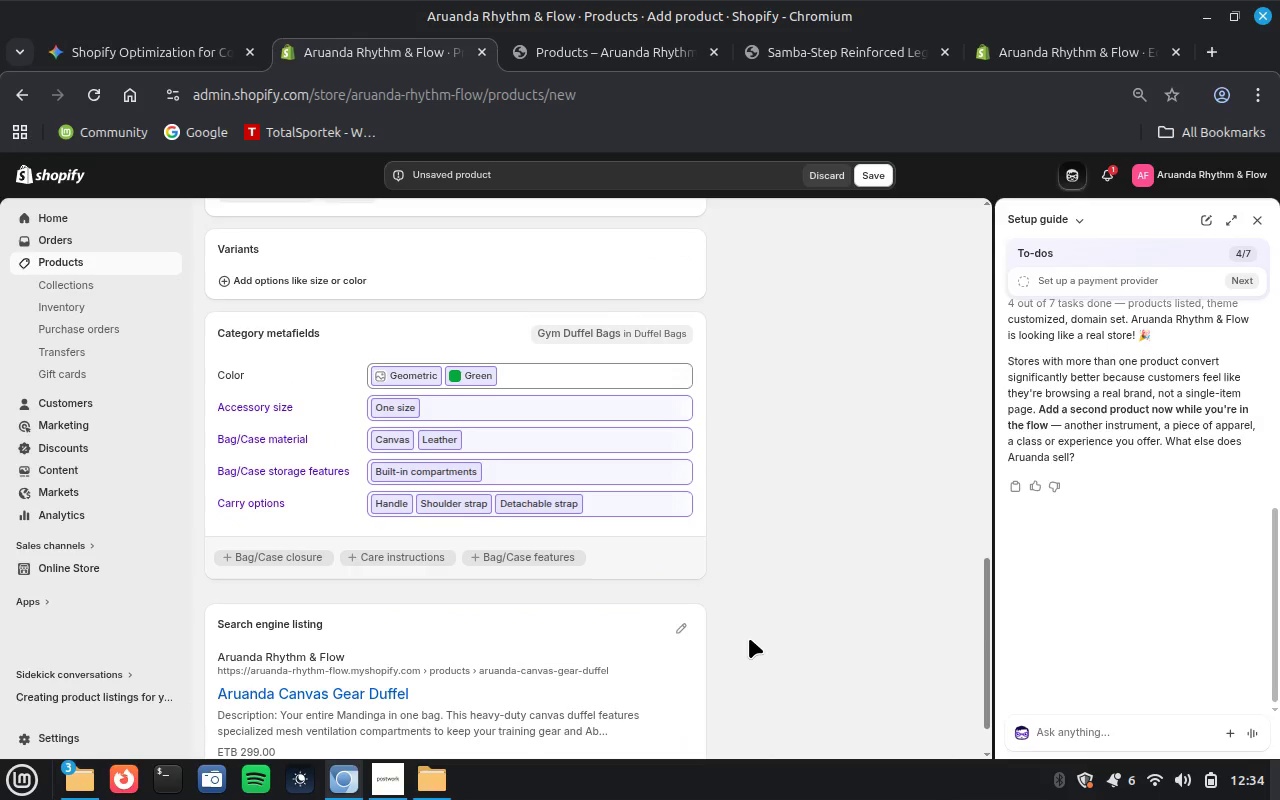 
scroll: coordinate [749, 638], scroll_direction: up, amount: 7.0
 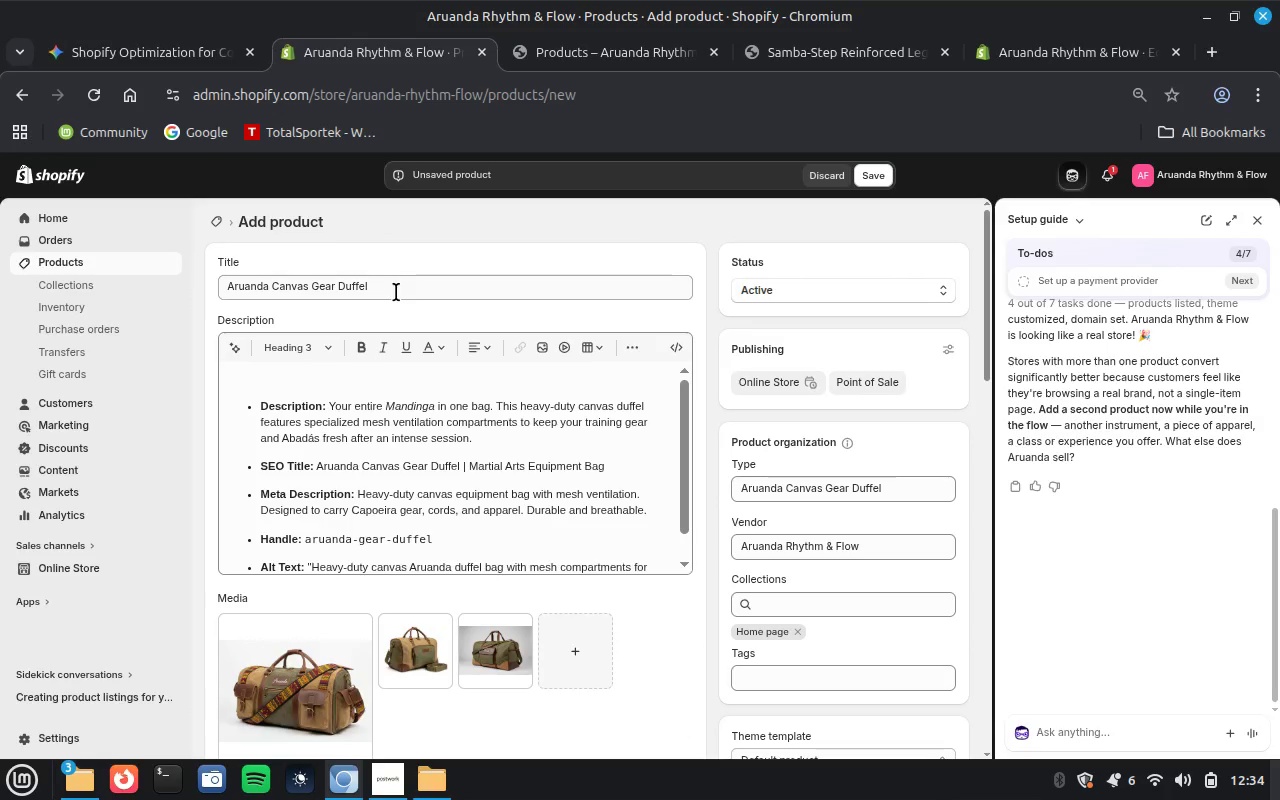 
wait(7.97)
 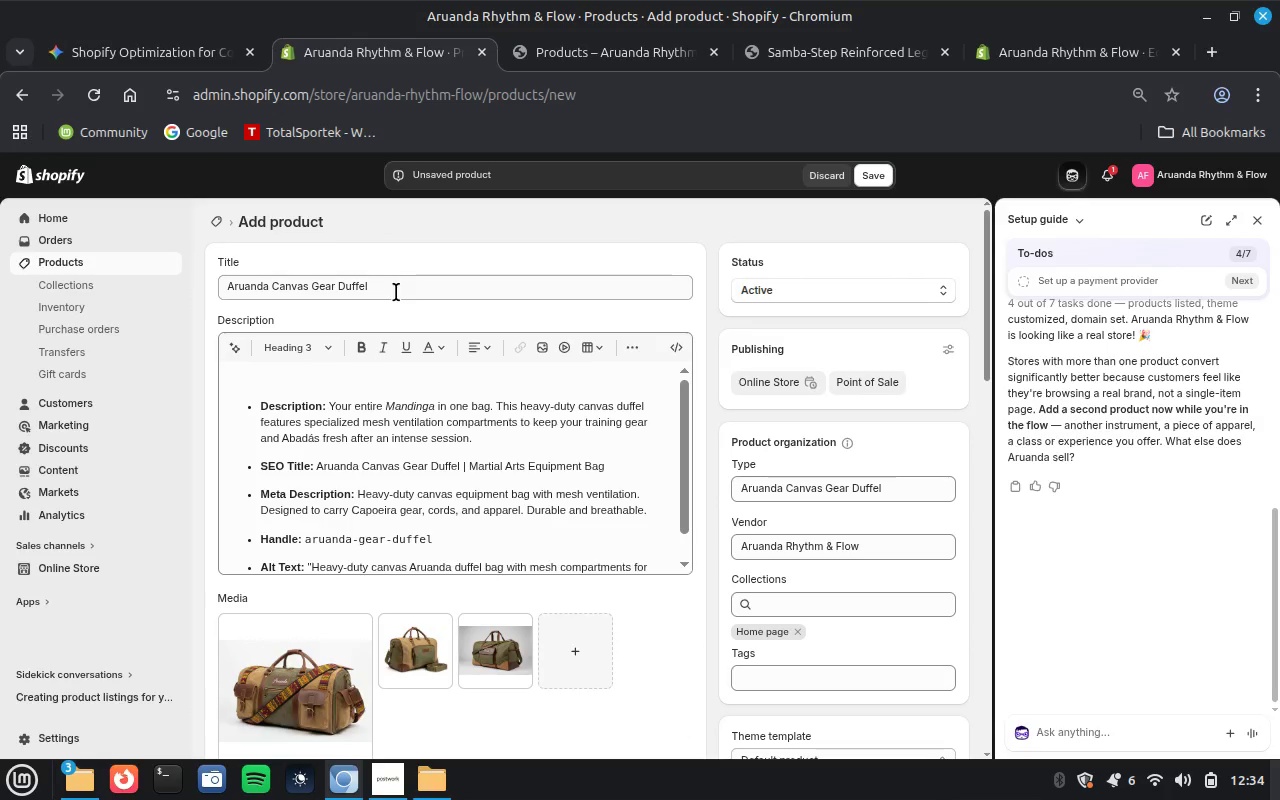 
left_click_drag(start_coordinate=[309, 281], to_coordinate=[385, 290])
 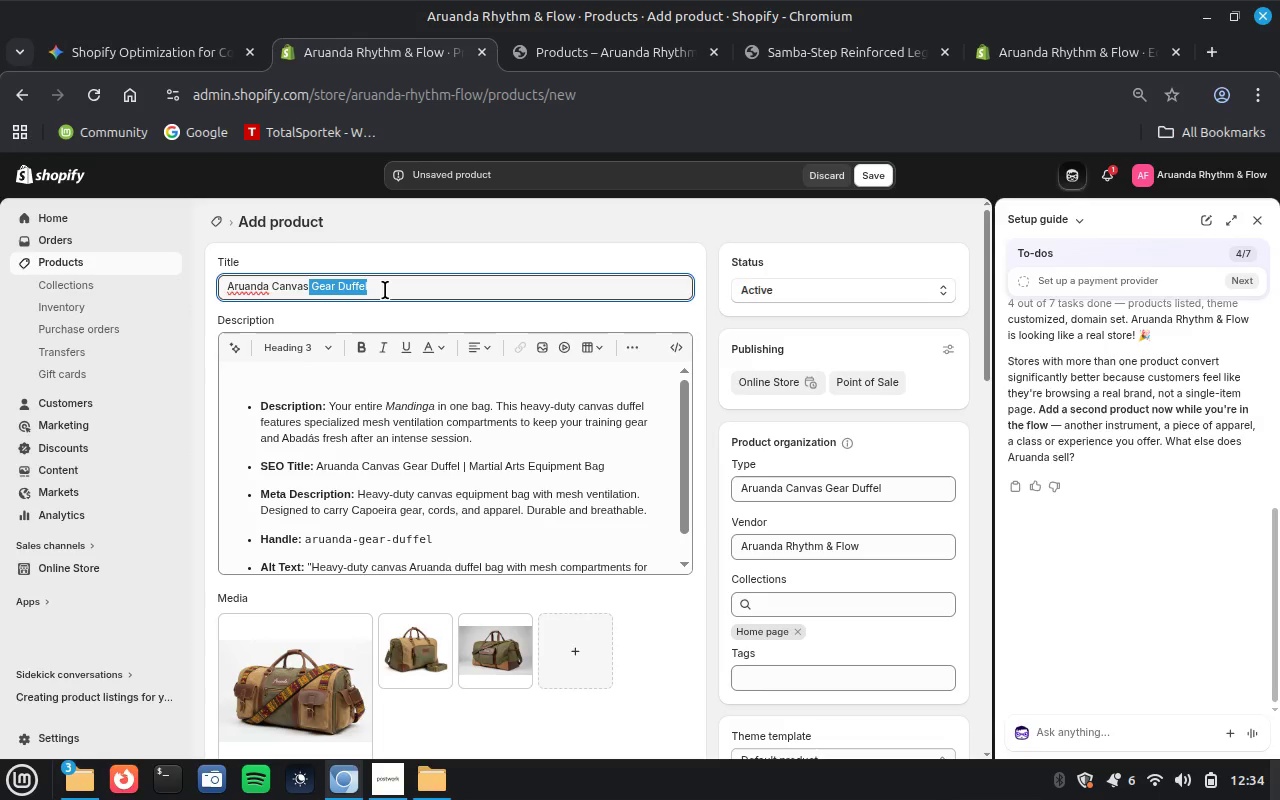 
key(Control+C)
 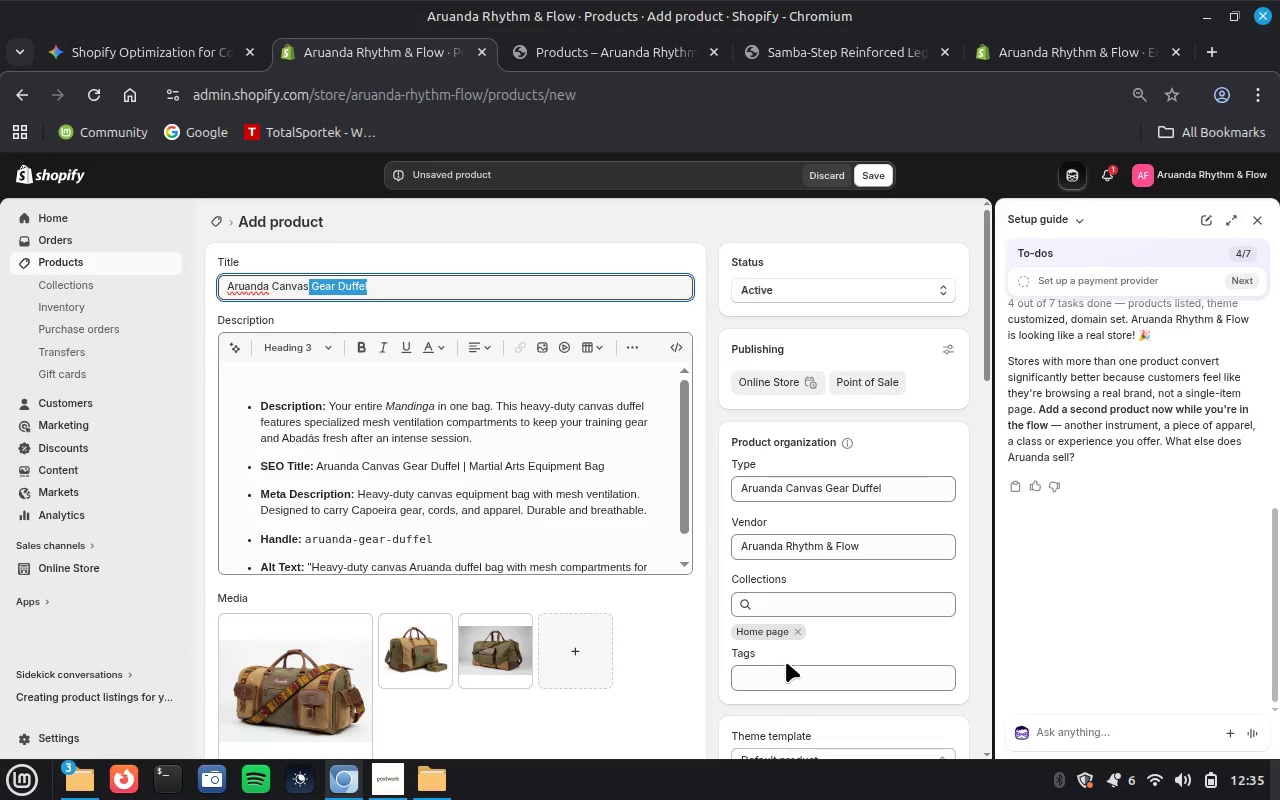 
left_click([782, 677])
 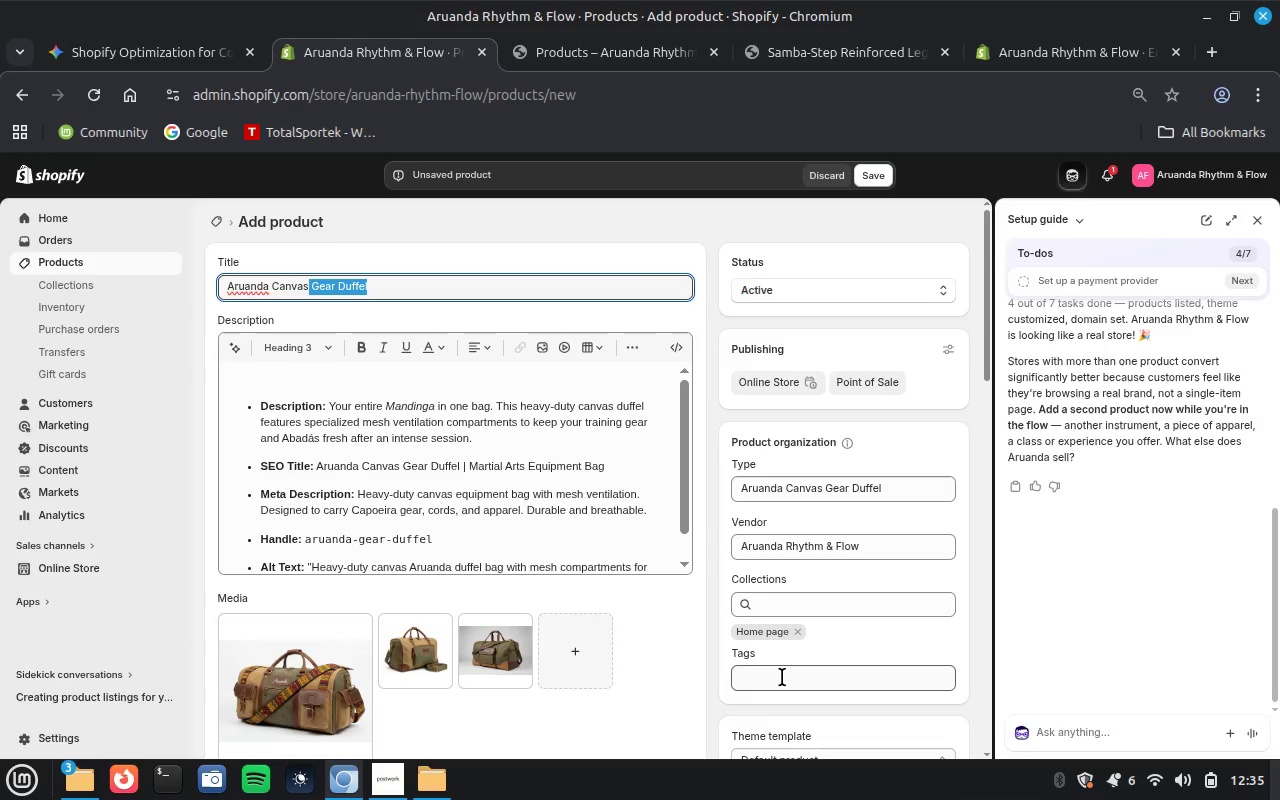 
key(Control+V)
 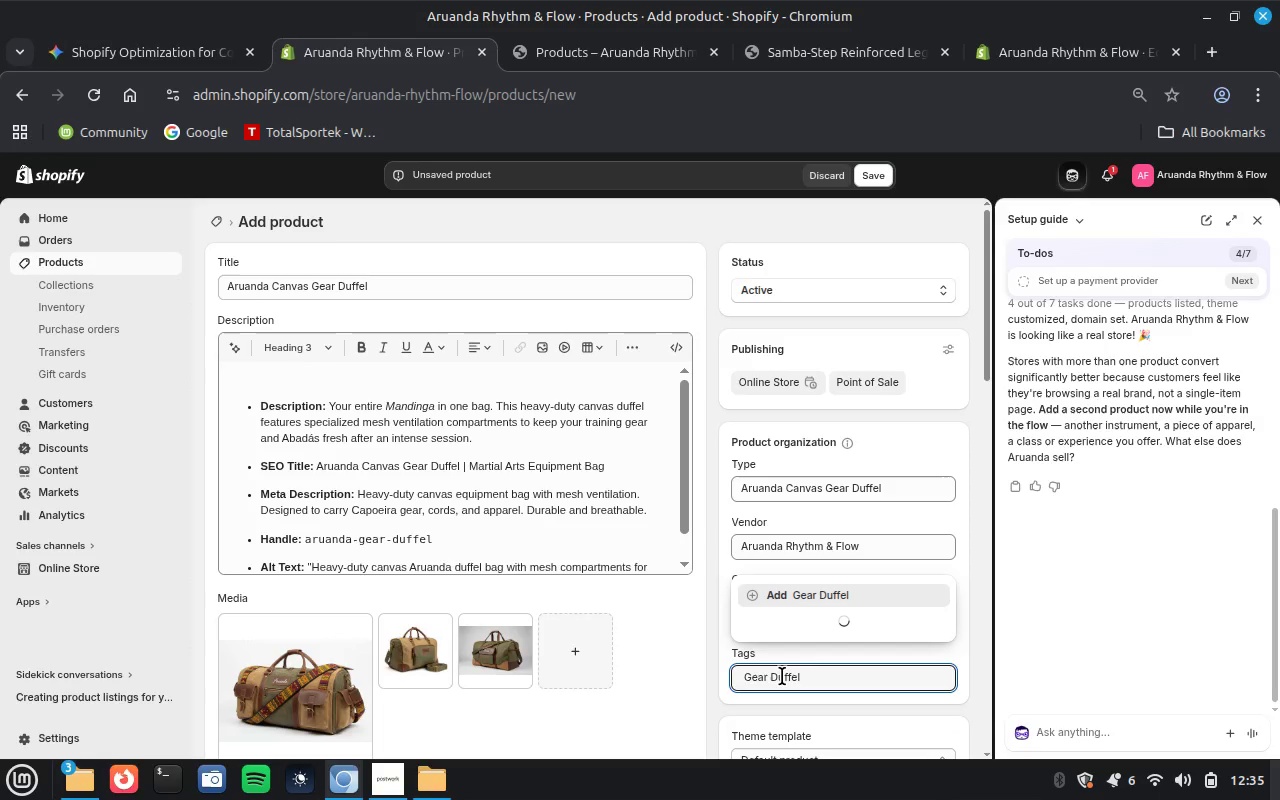 
key(Enter)
 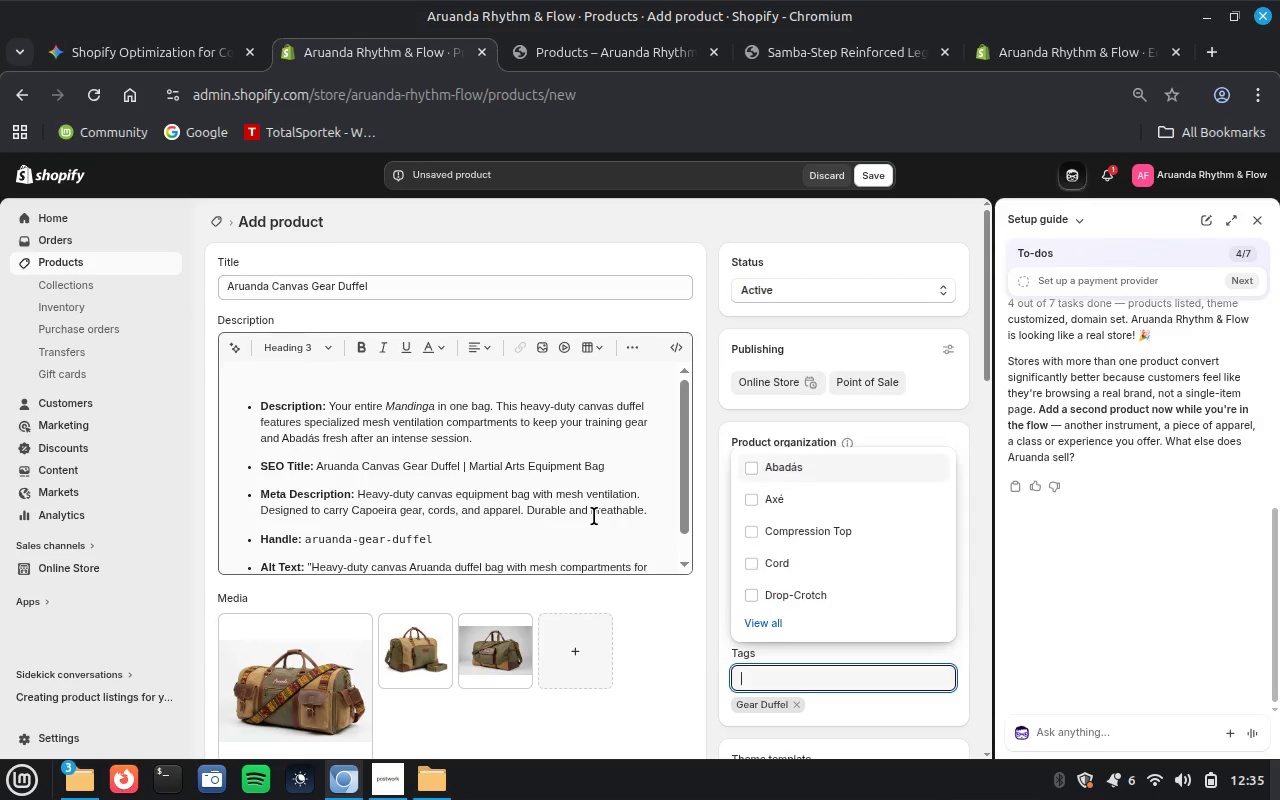 
wait(8.36)
 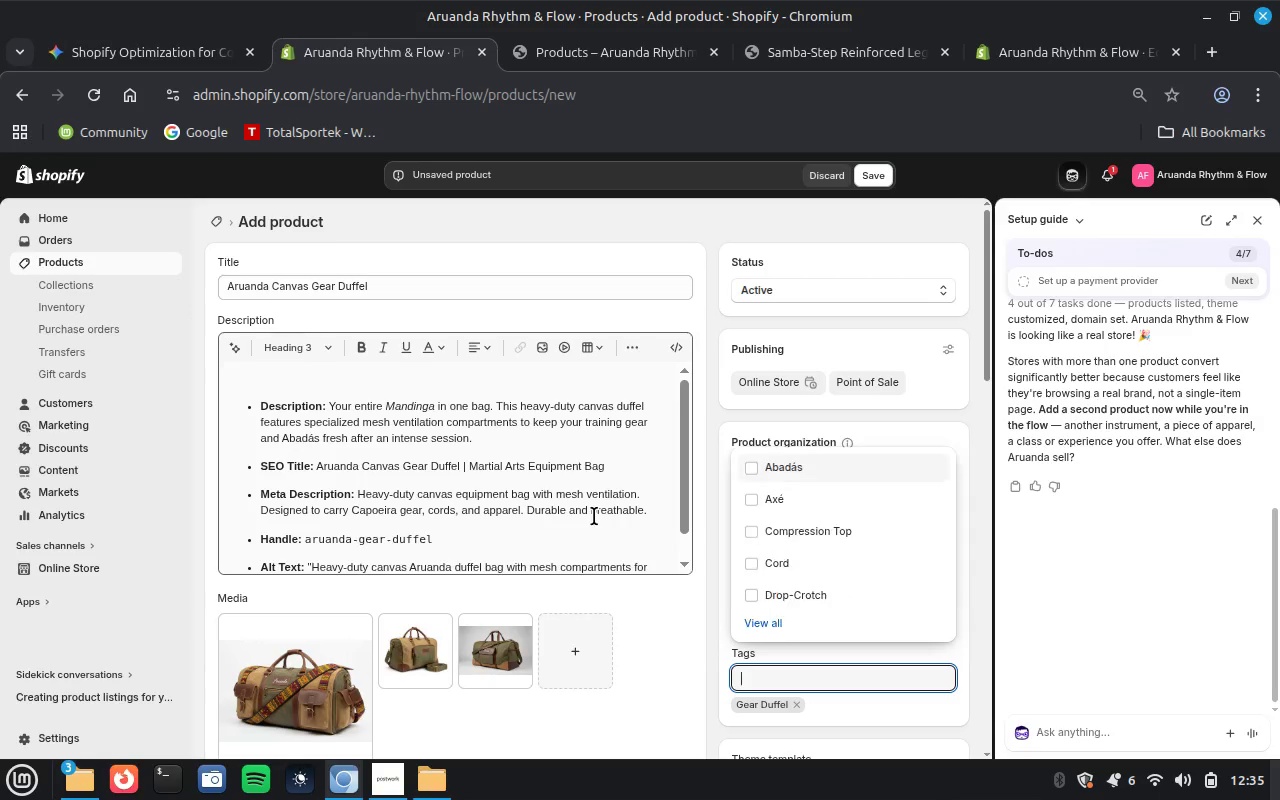 
left_click_drag(start_coordinate=[329, 406], to_coordinate=[270, 360])
 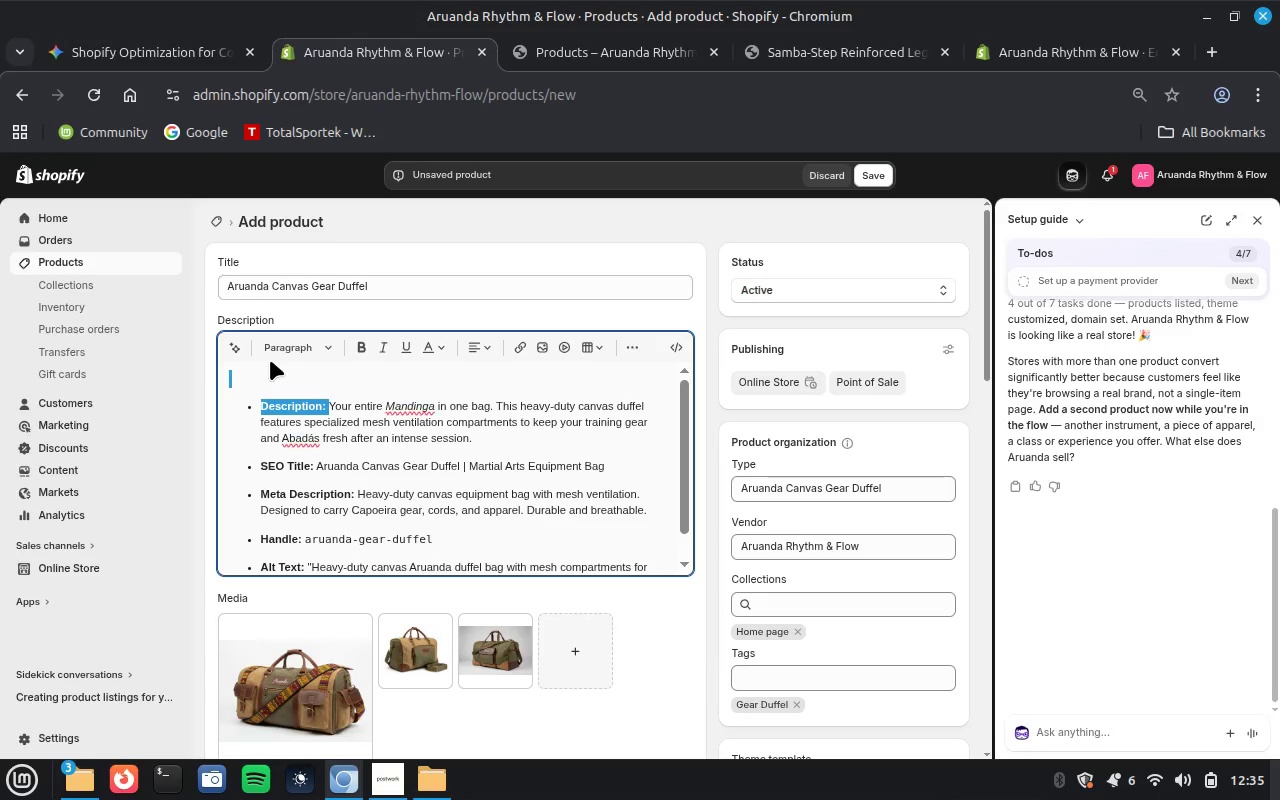 
key(Backspace)
 